 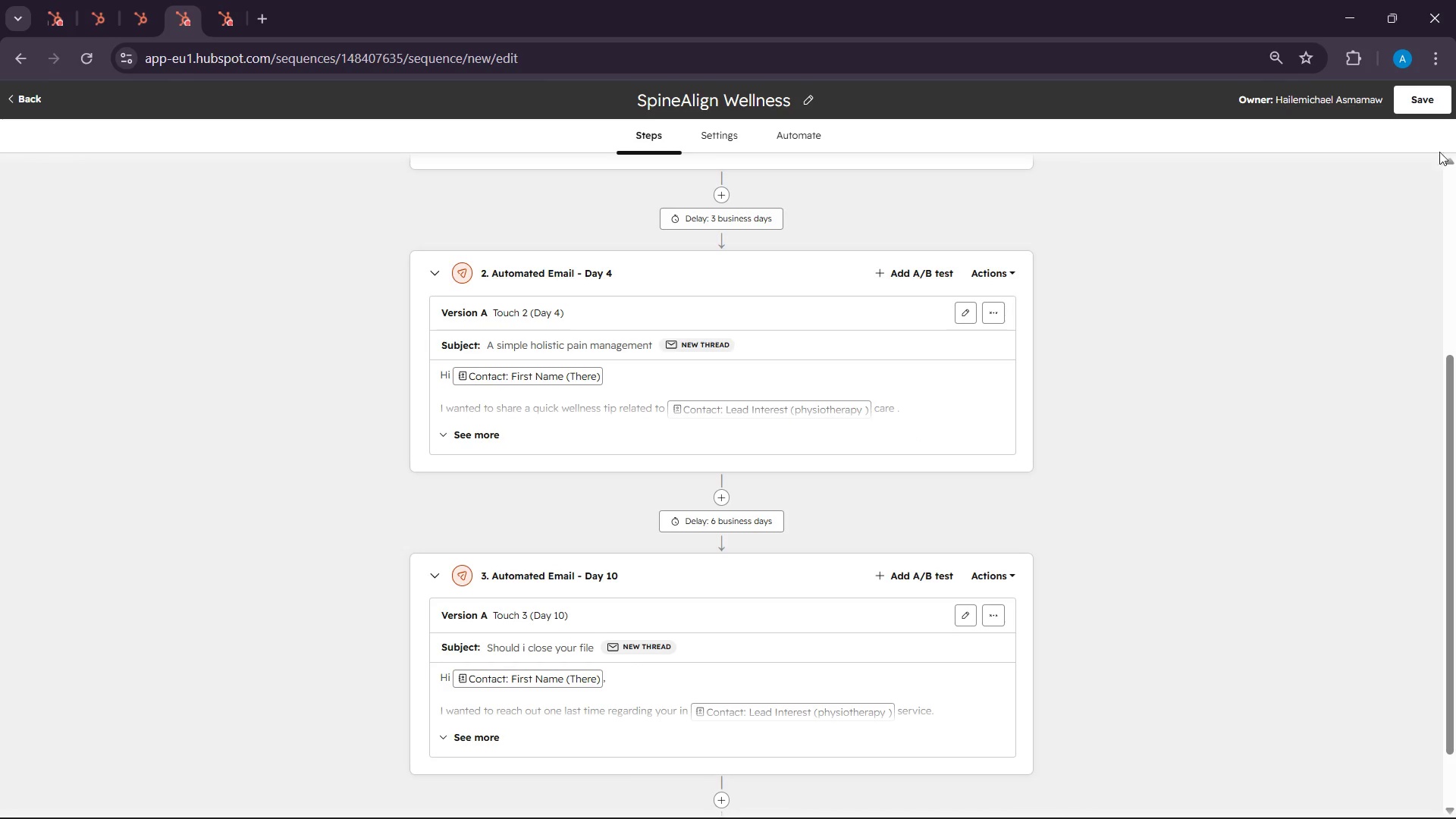 
left_click([1431, 116])
 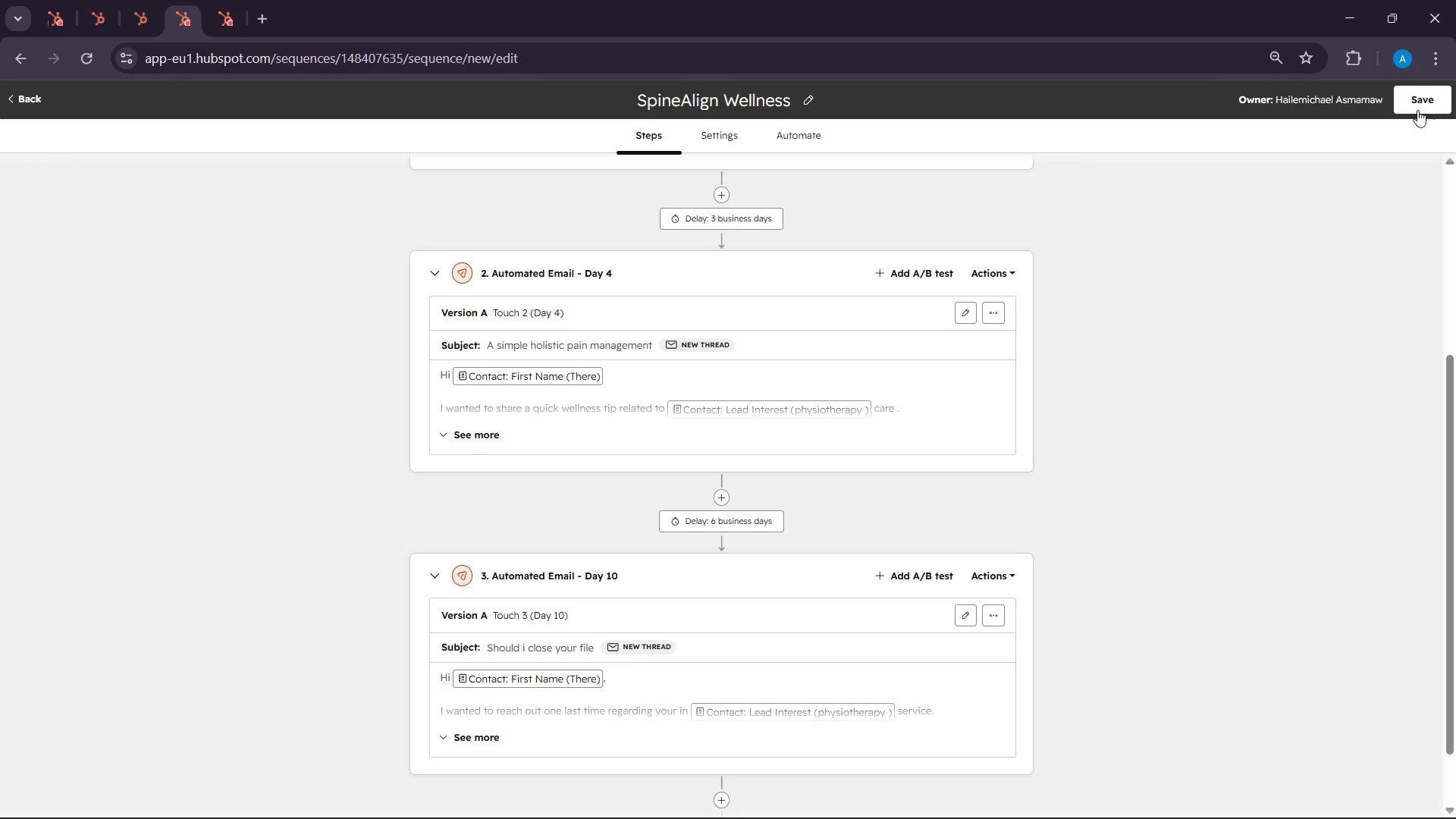 
left_click([1414, 106])
 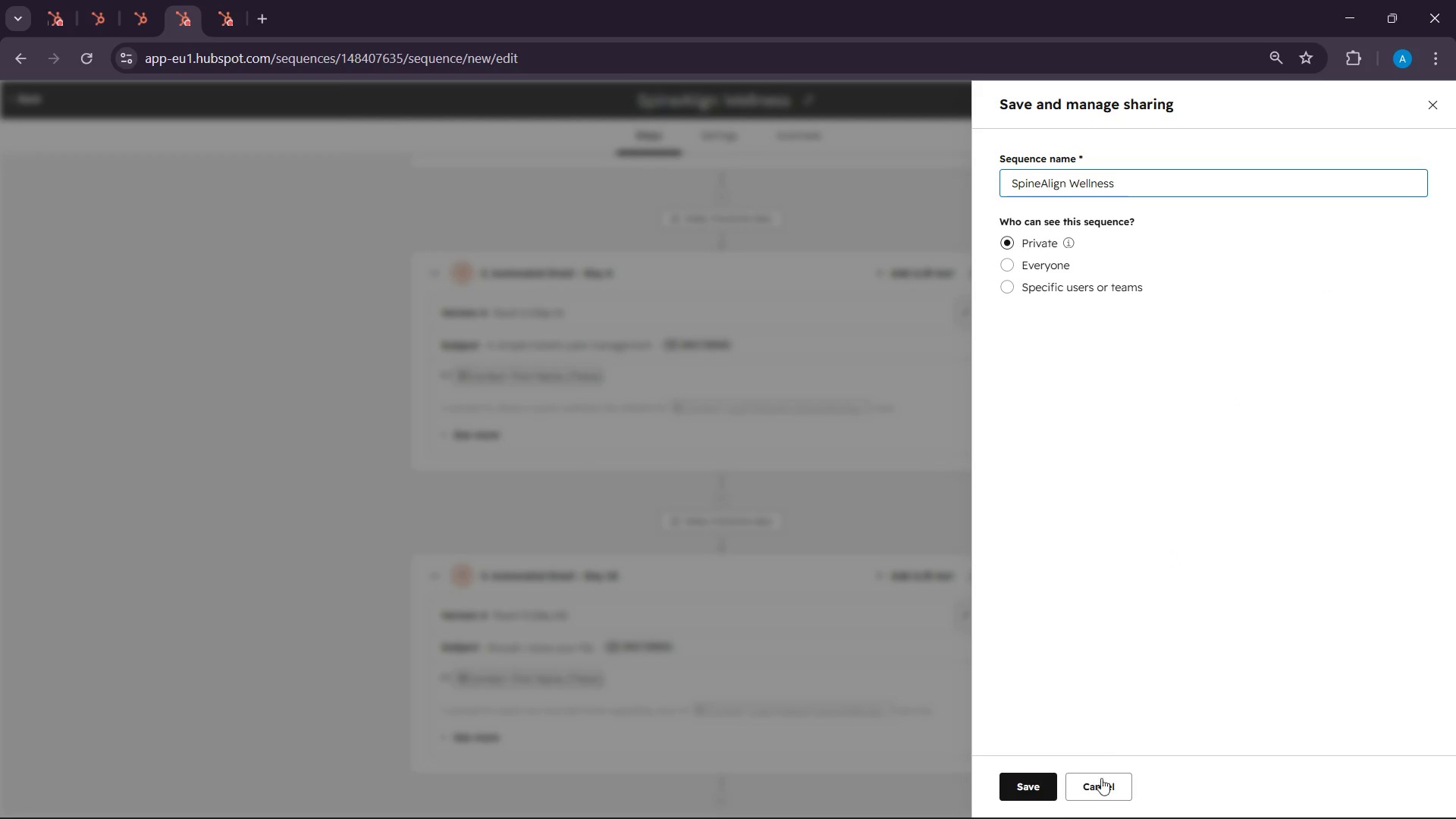 
left_click([1054, 793])
 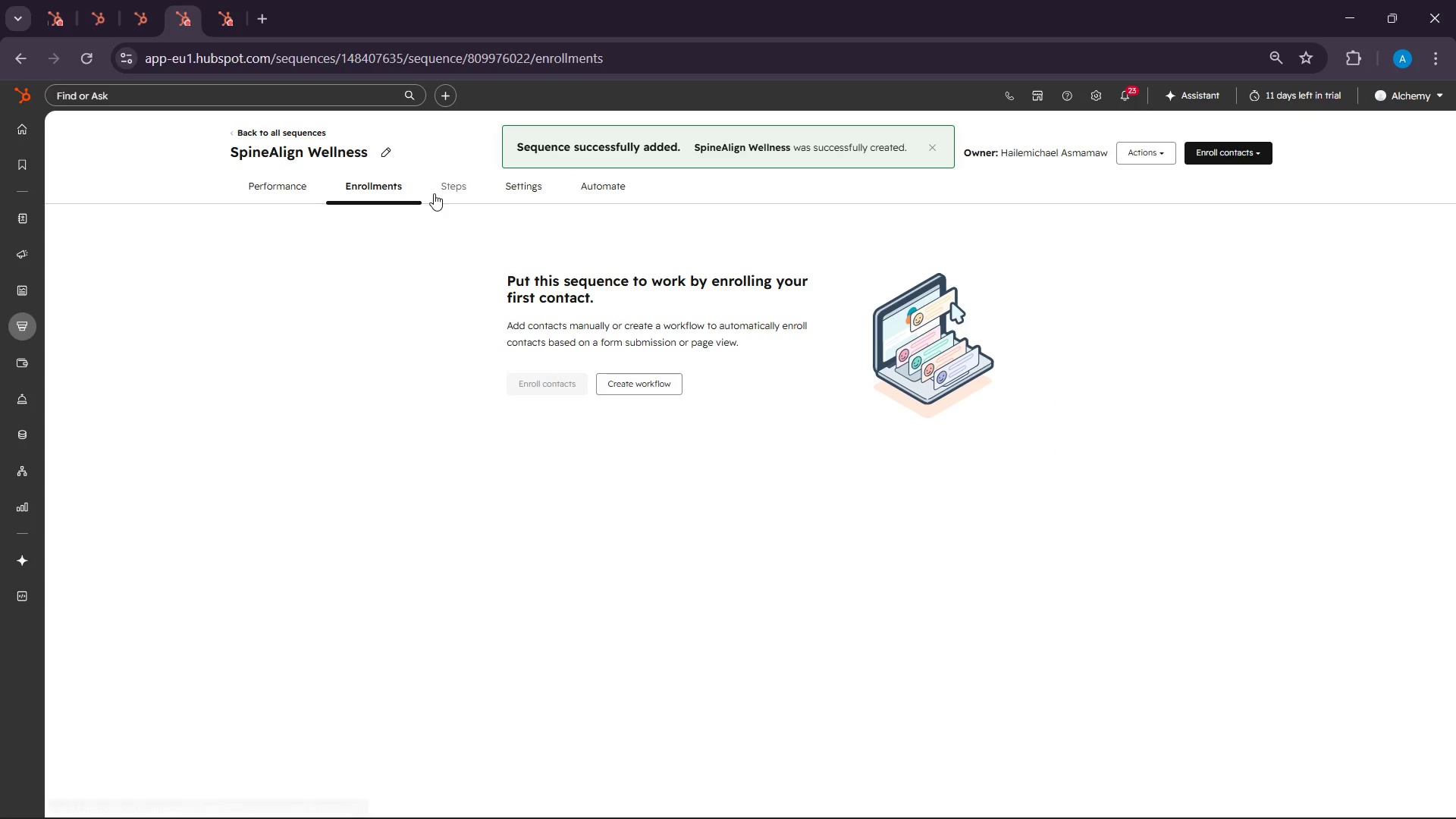 
wait(5.77)
 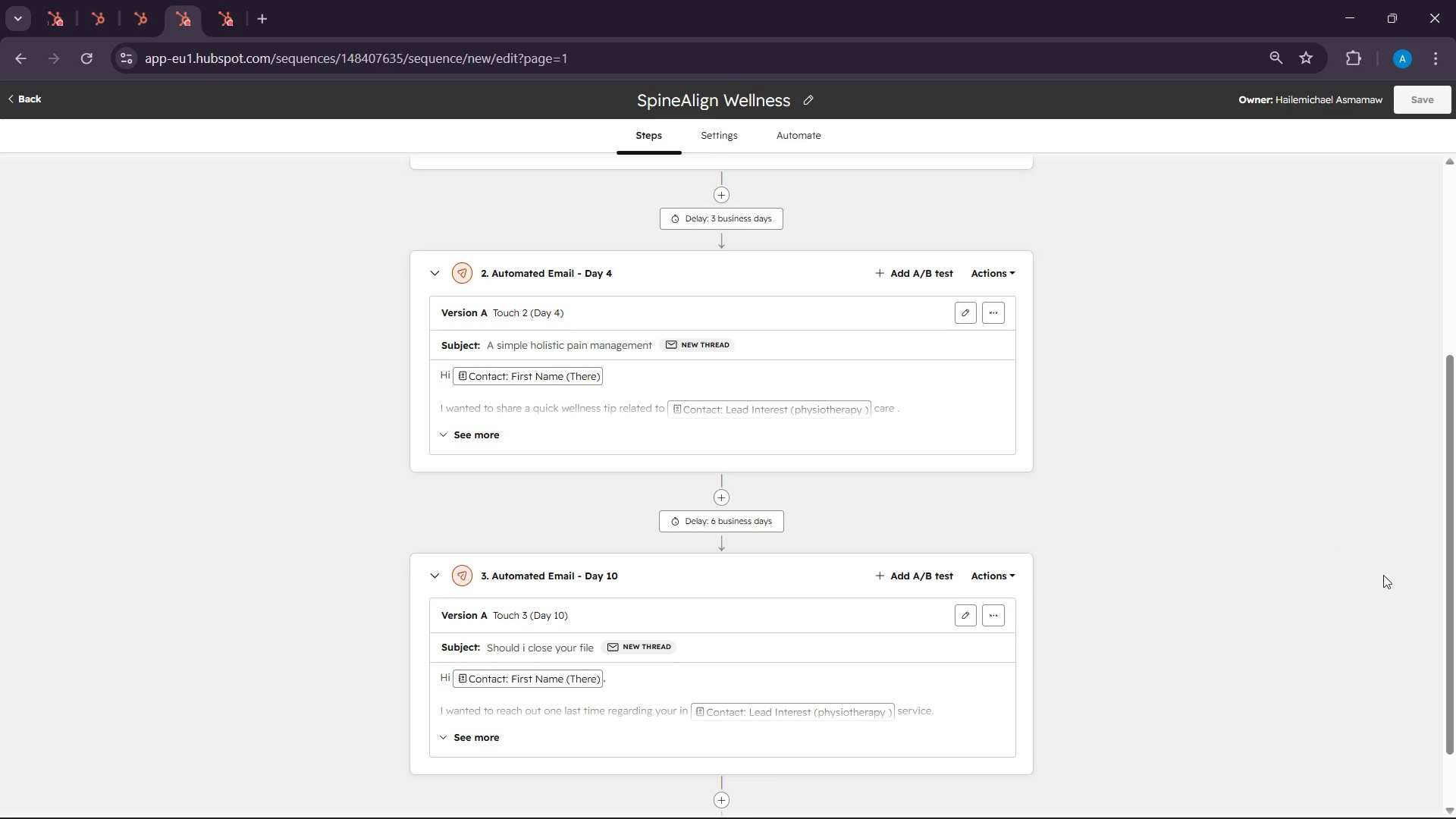 
left_click([434, 193])
 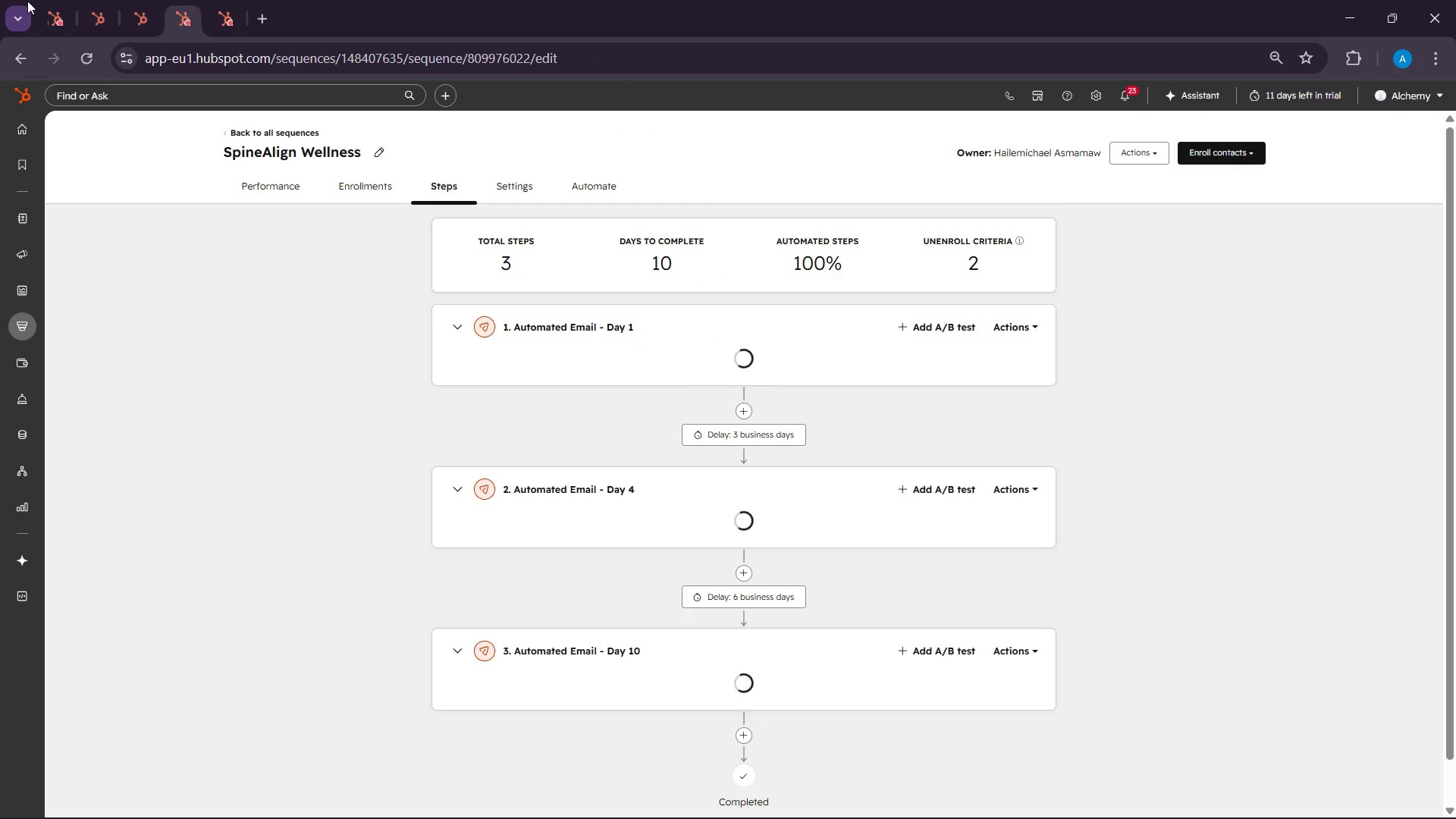 
left_click([46, 1])
 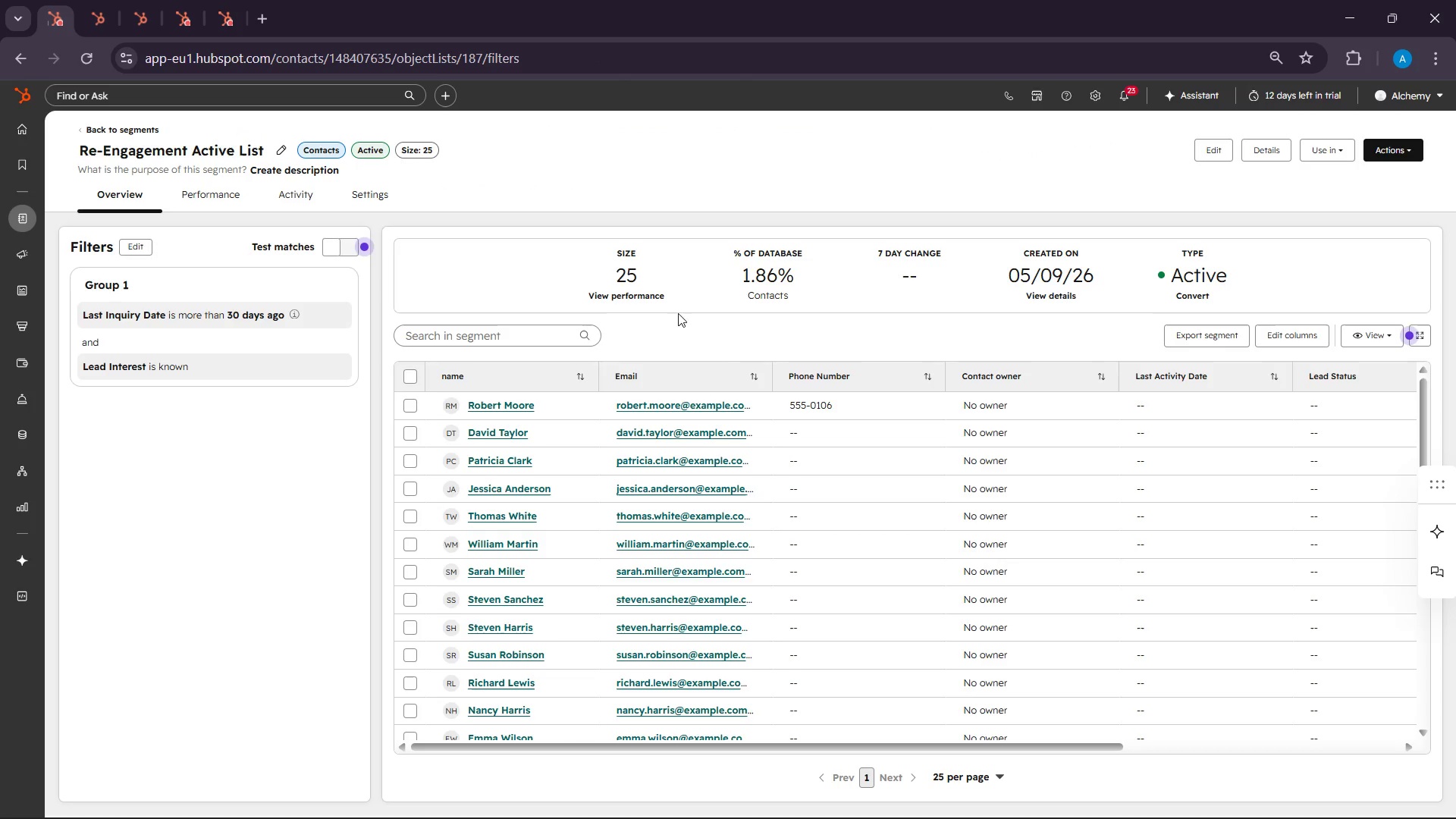 
scroll: coordinate [591, 379], scroll_direction: up, amount: 6.0
 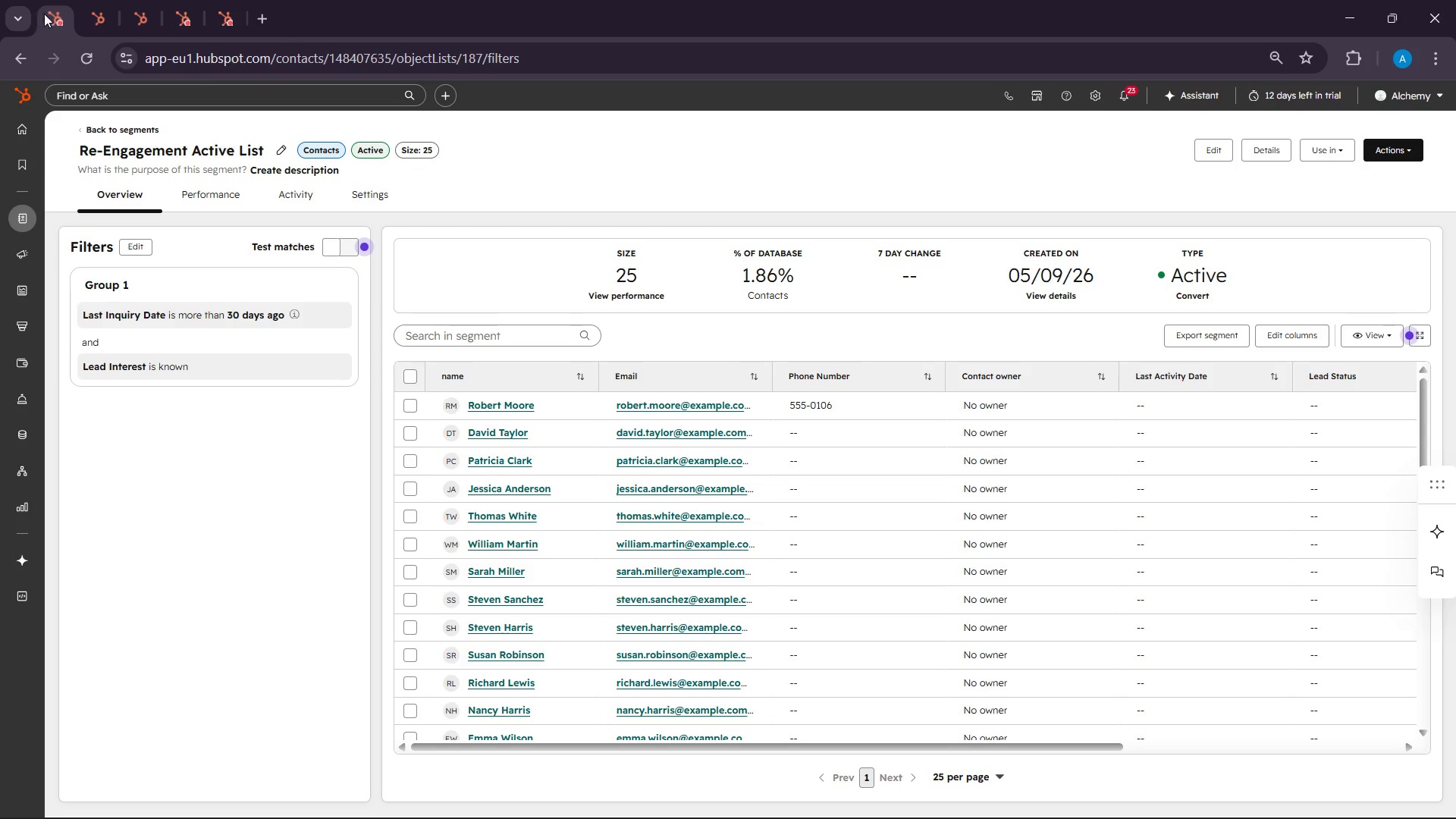 
left_click([104, 14])
 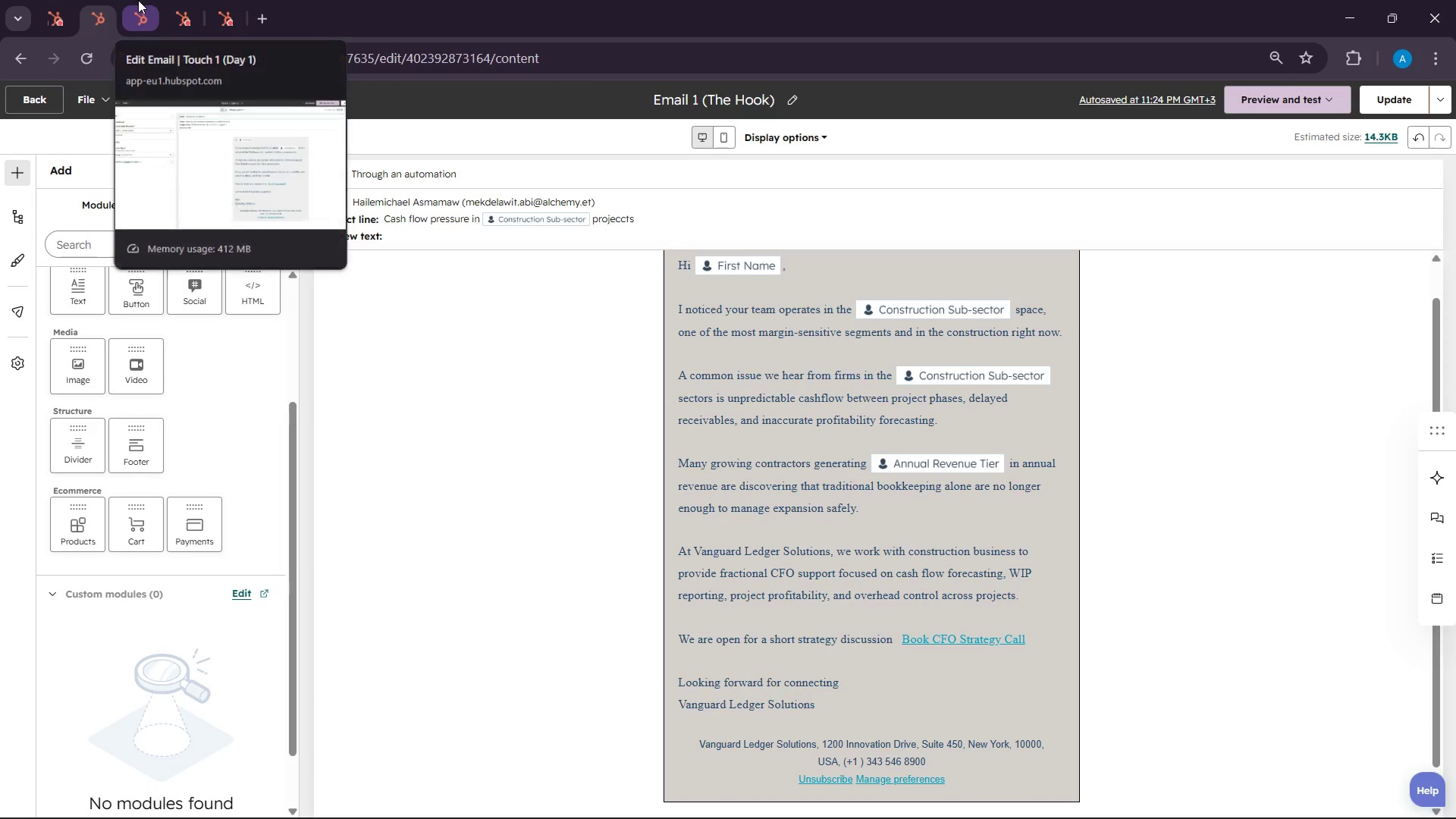 
left_click([140, 0])
 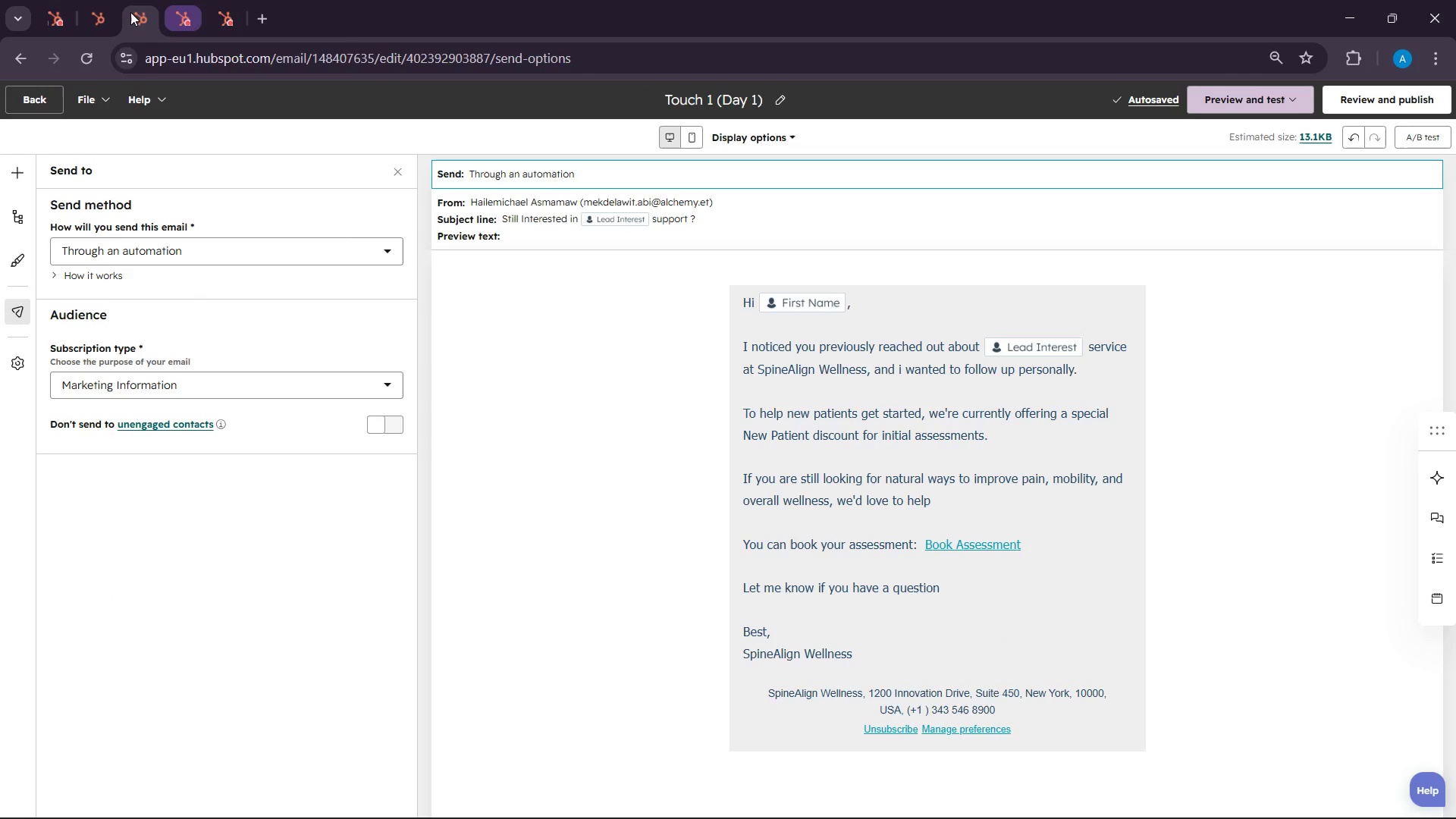 
left_click([104, 0])
 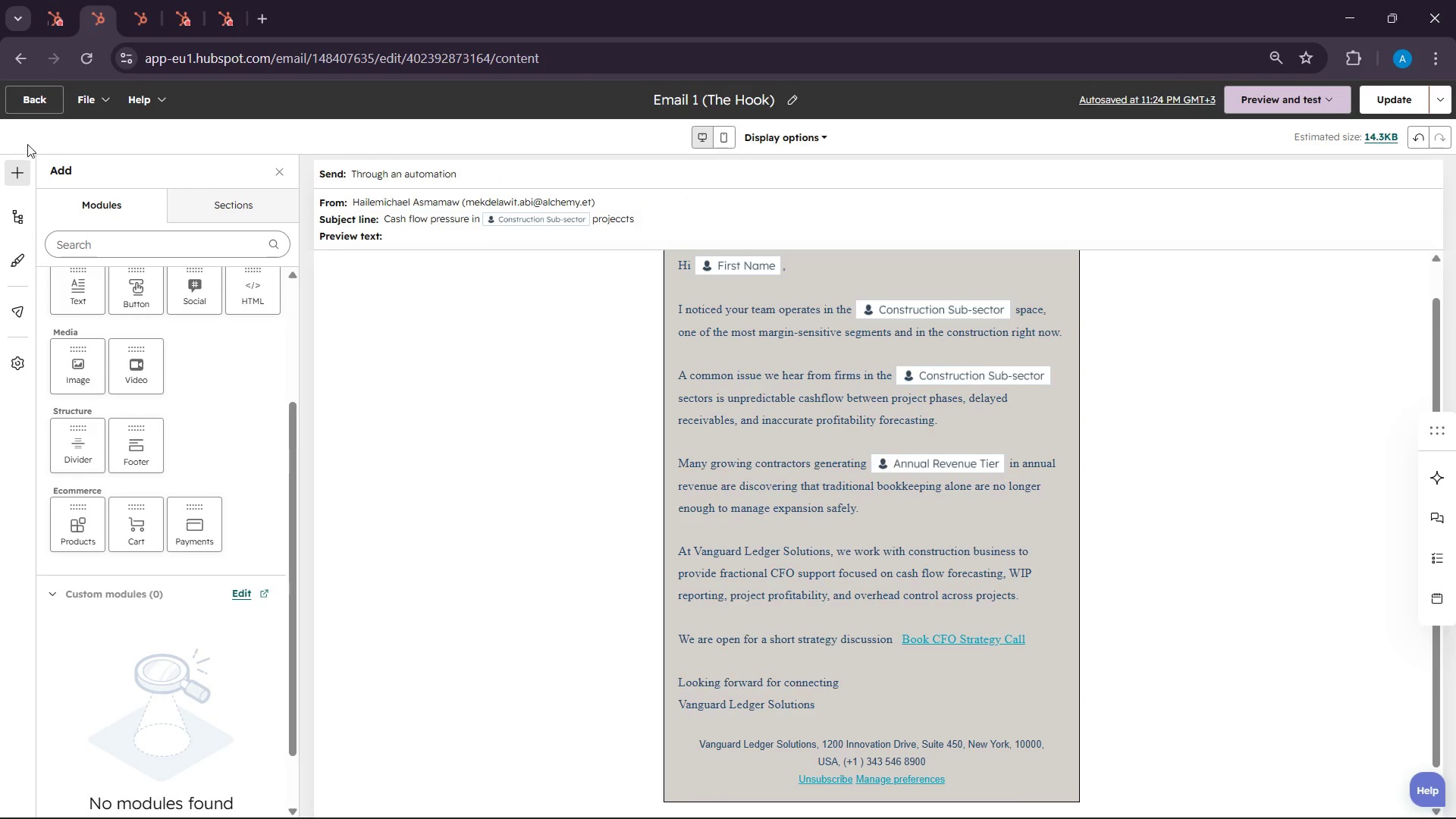 
left_click([36, 104])
 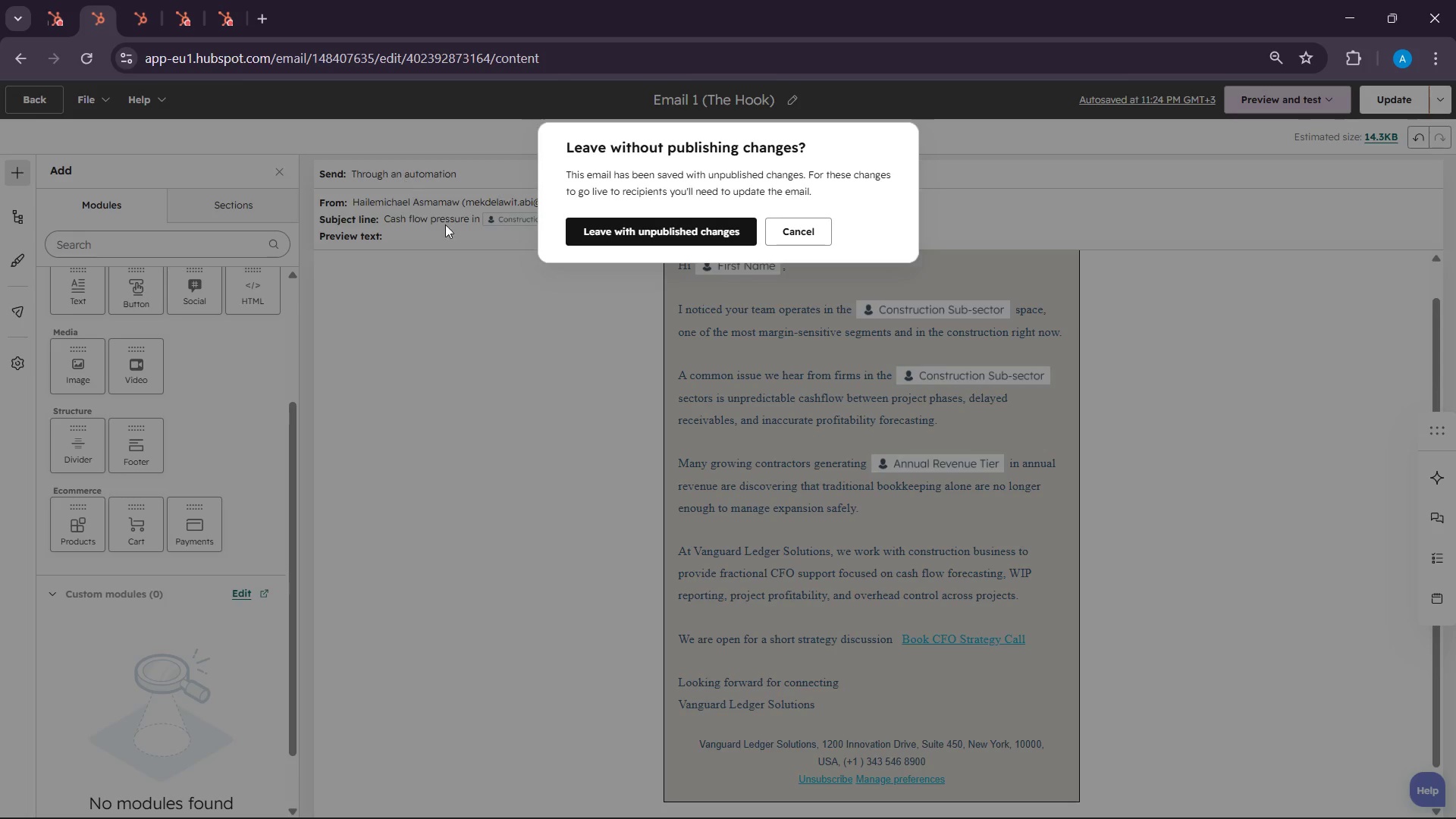 
left_click([601, 197])
 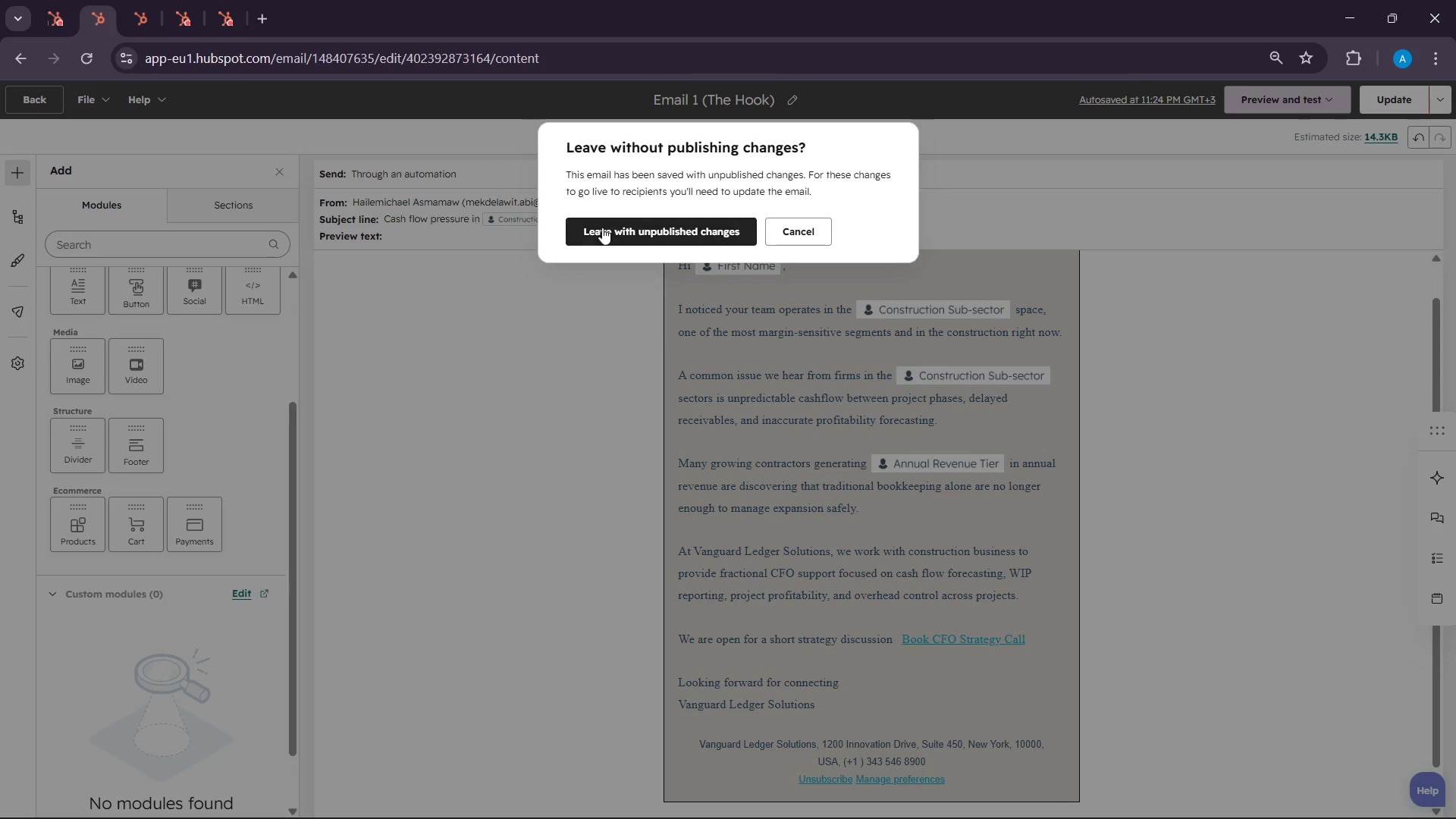 
left_click([602, 228])
 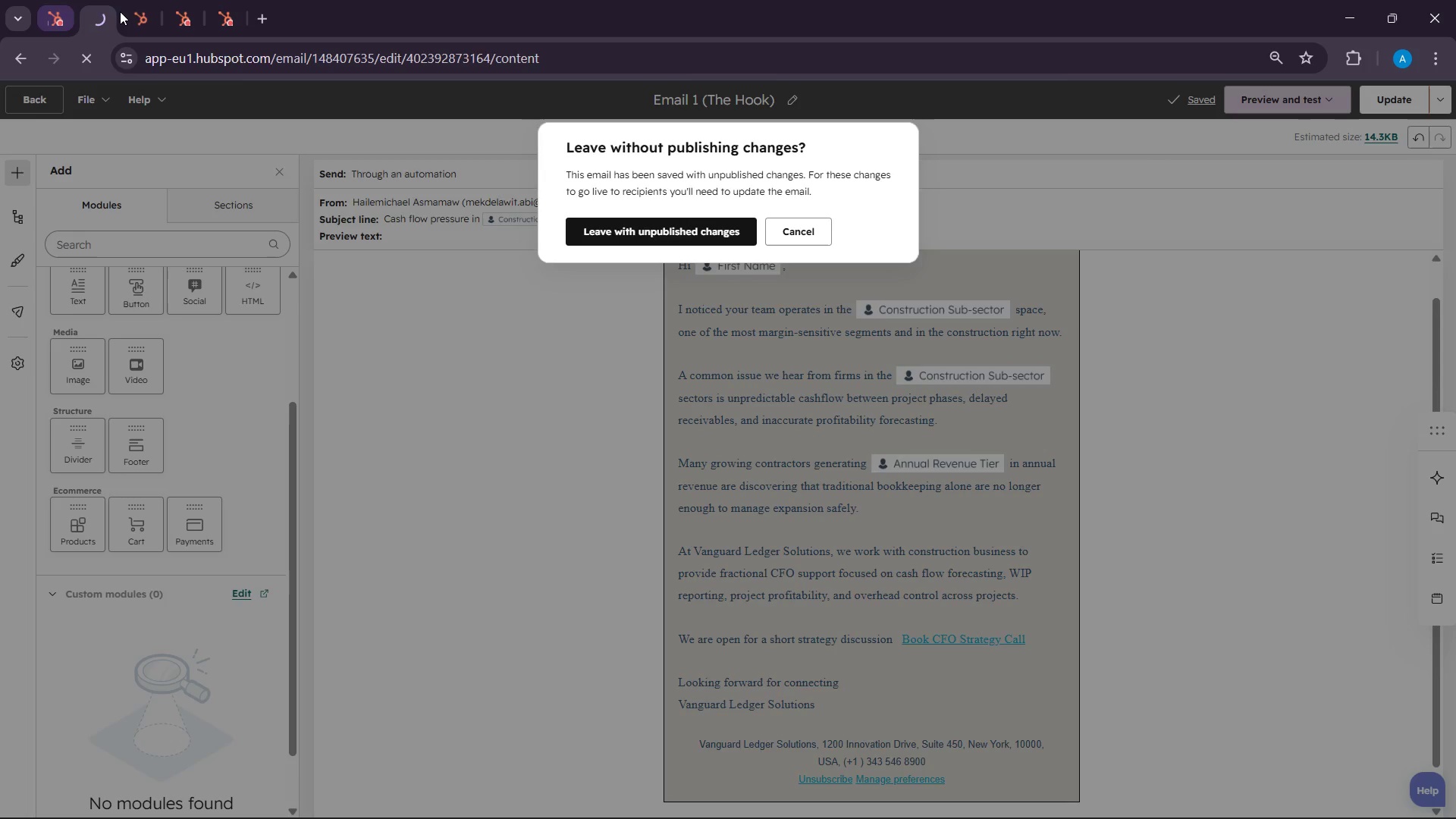 
left_click([130, 12])
 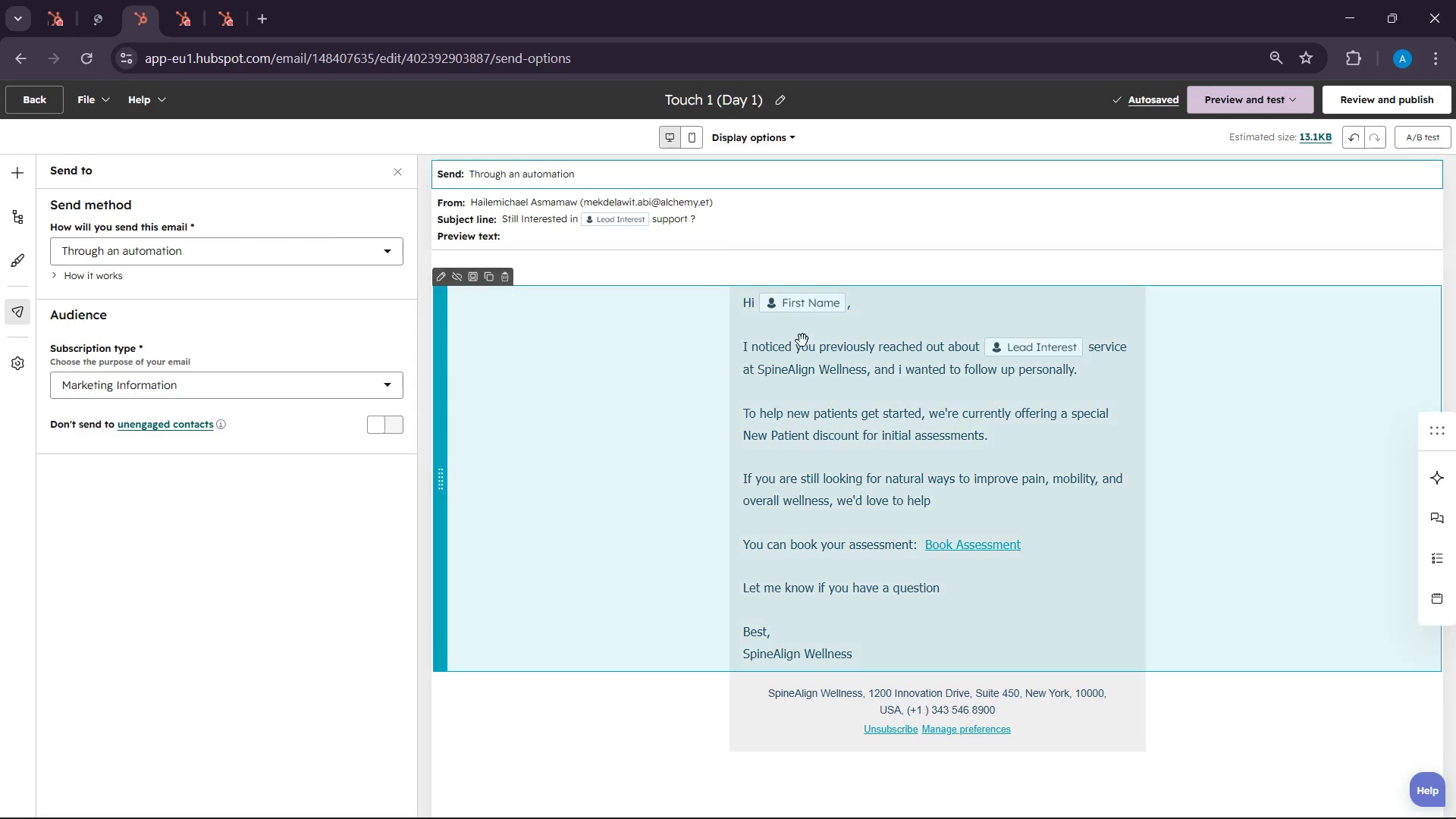 
scroll: coordinate [812, 347], scroll_direction: up, amount: 2.0
 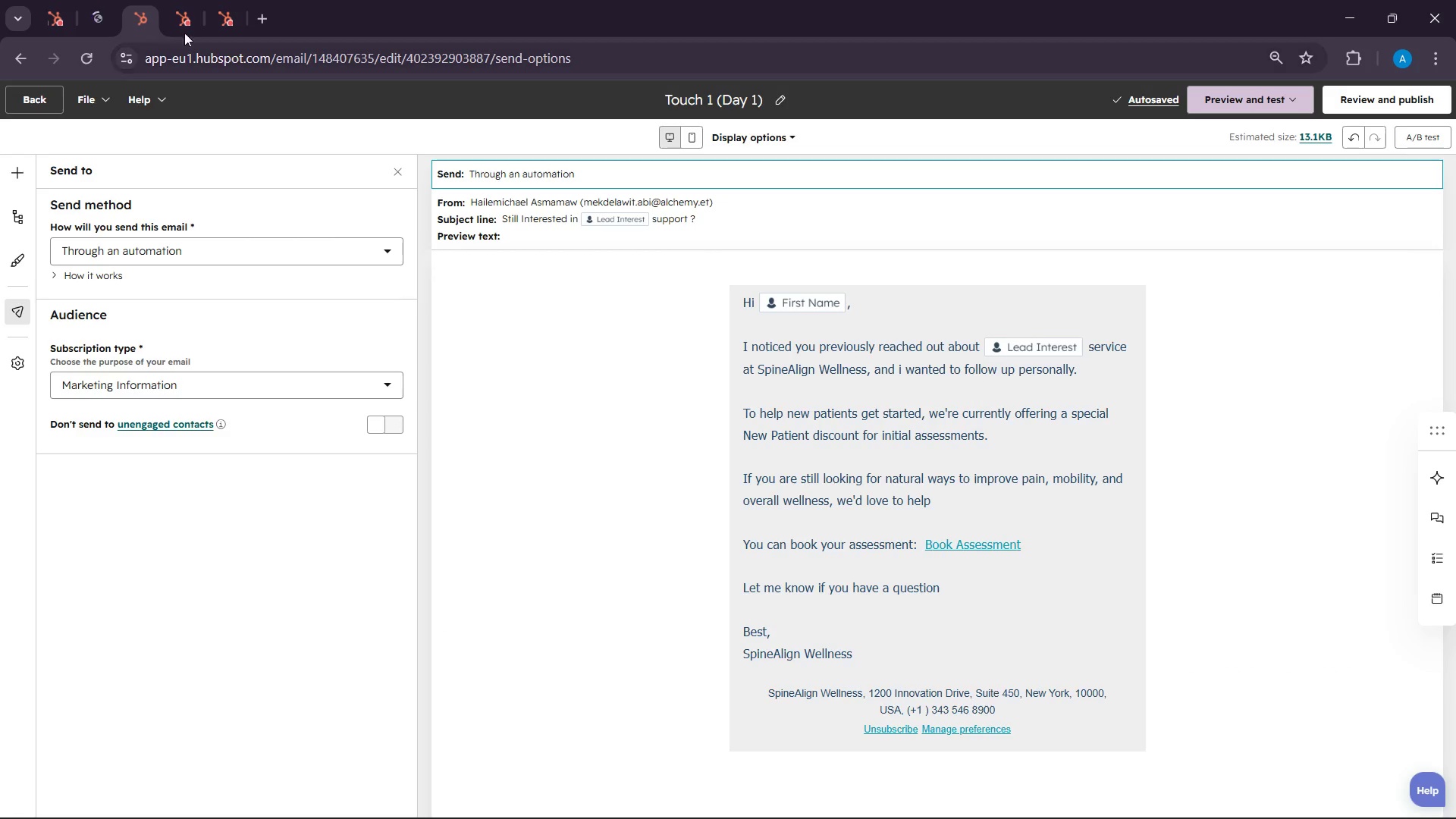 
mouse_move([160, 2])
 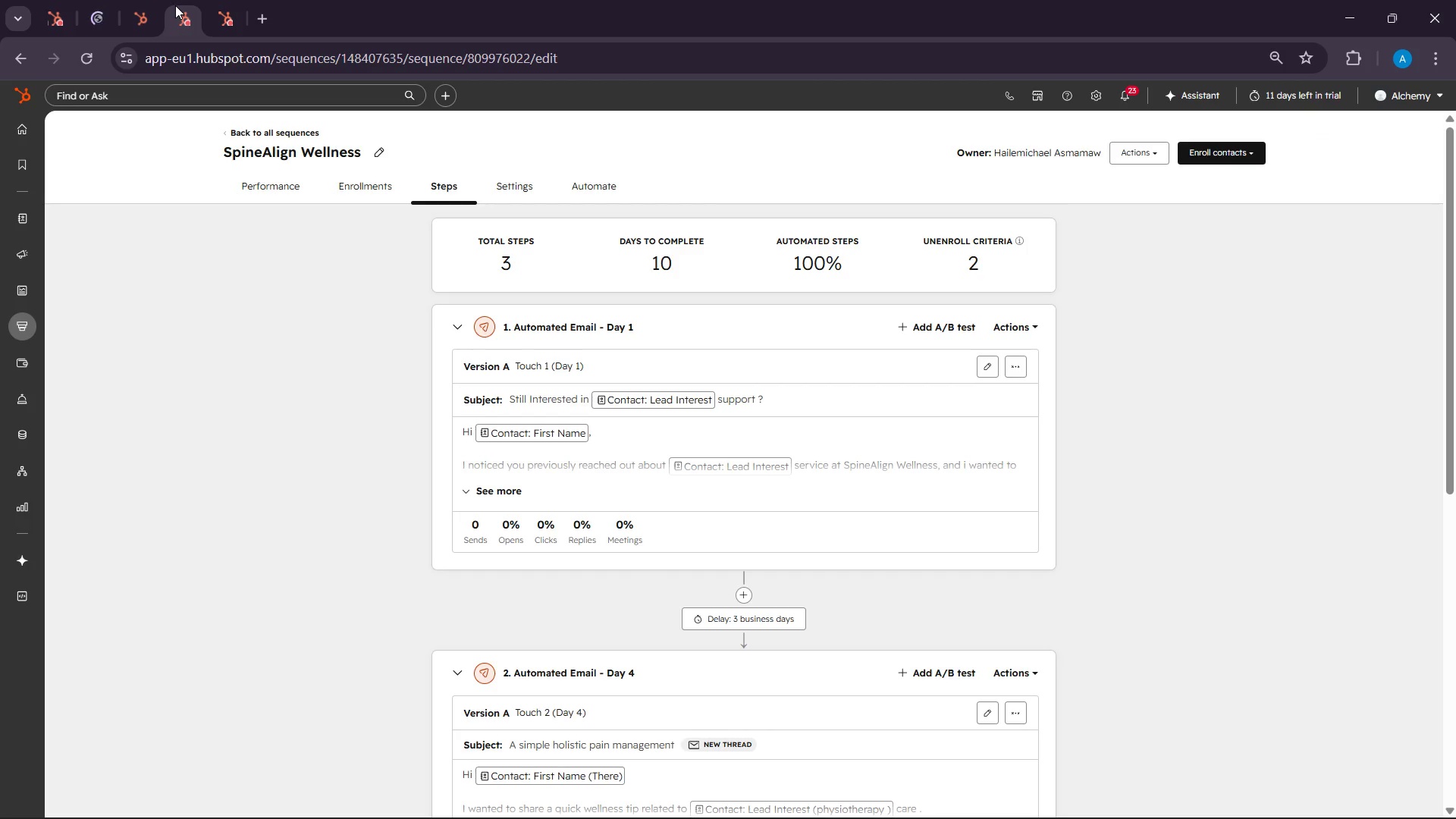 
left_click([221, 12])
 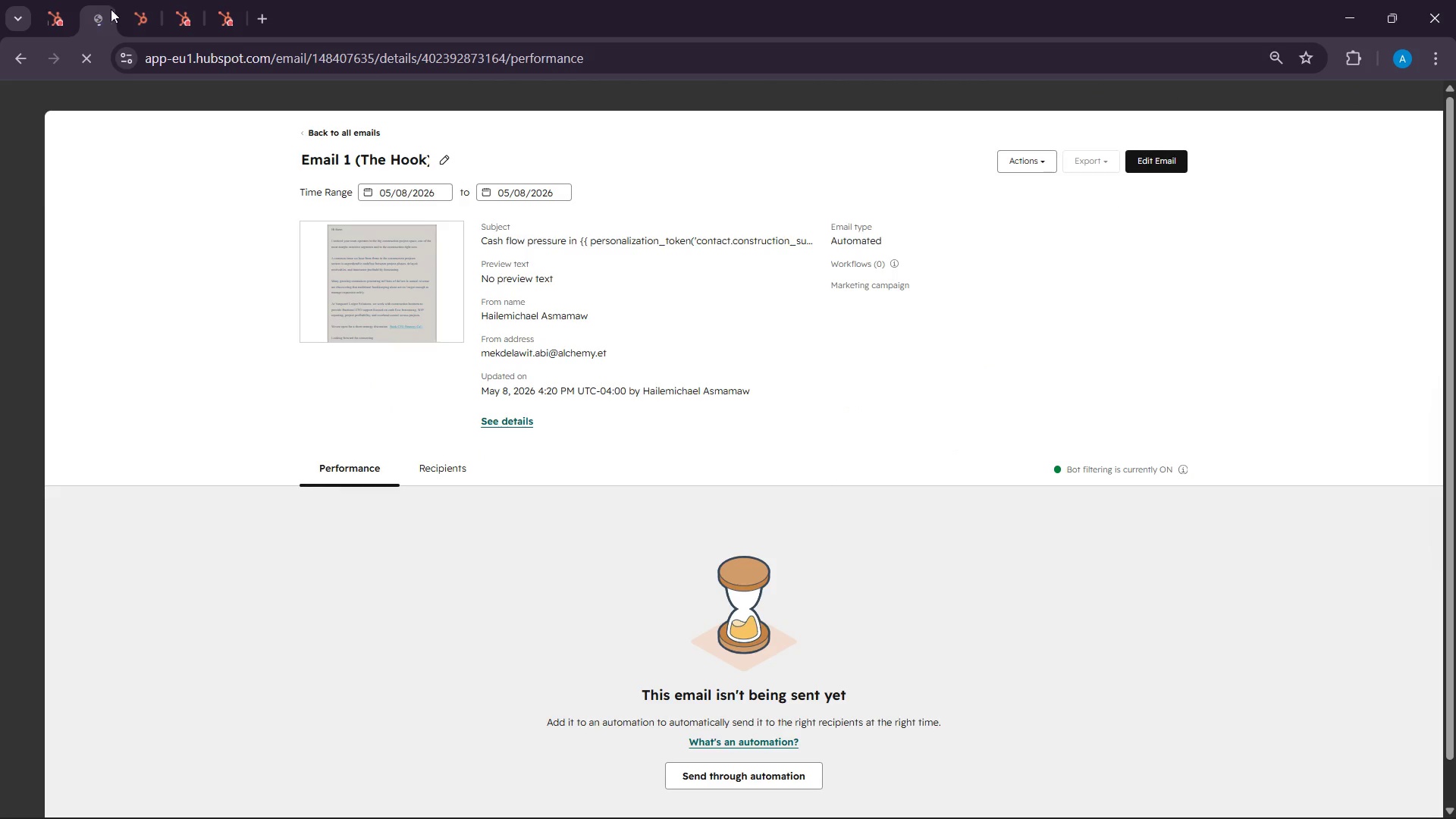 
mouse_move([24, 127])
 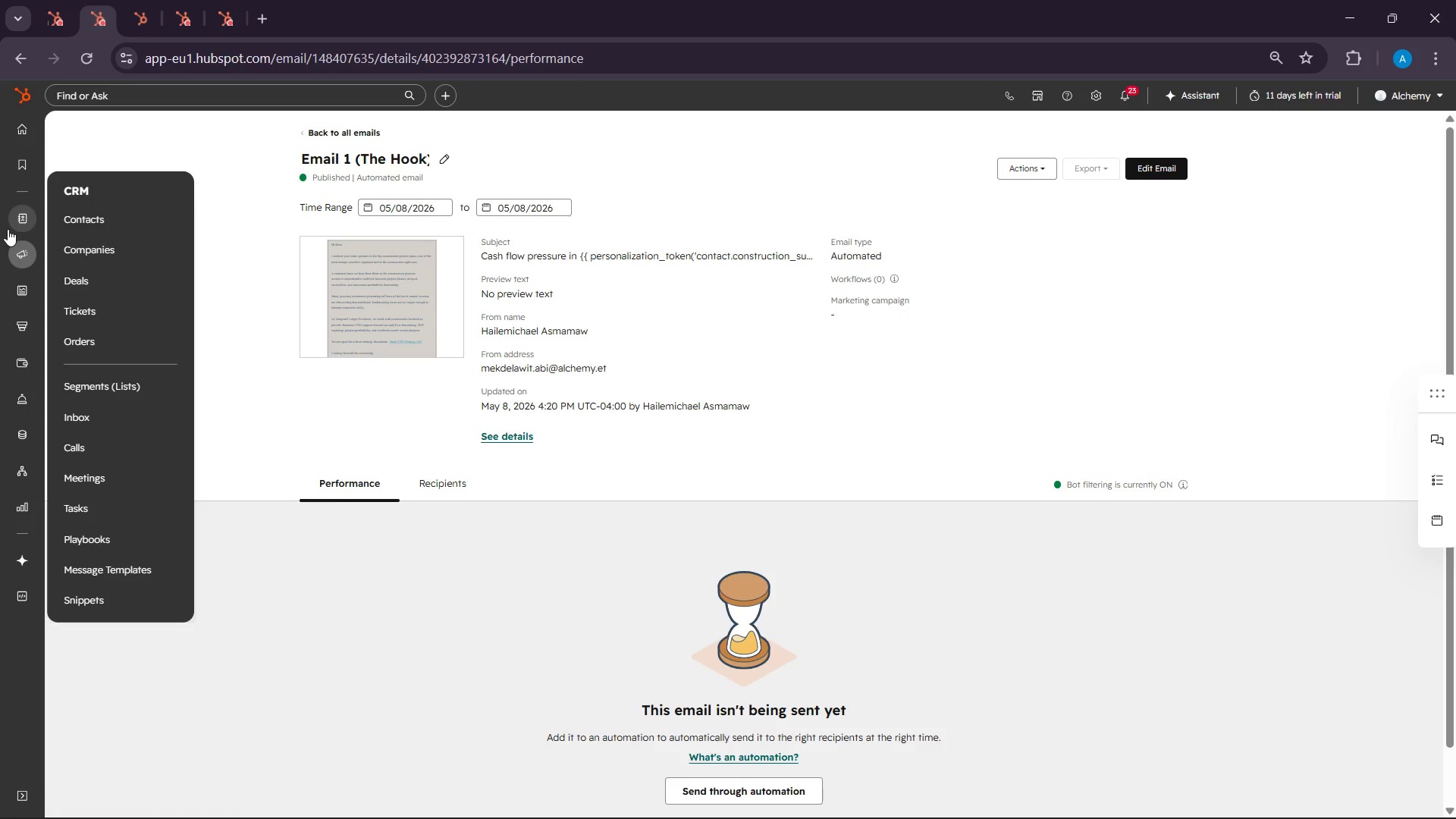 
left_click([126, 227])
 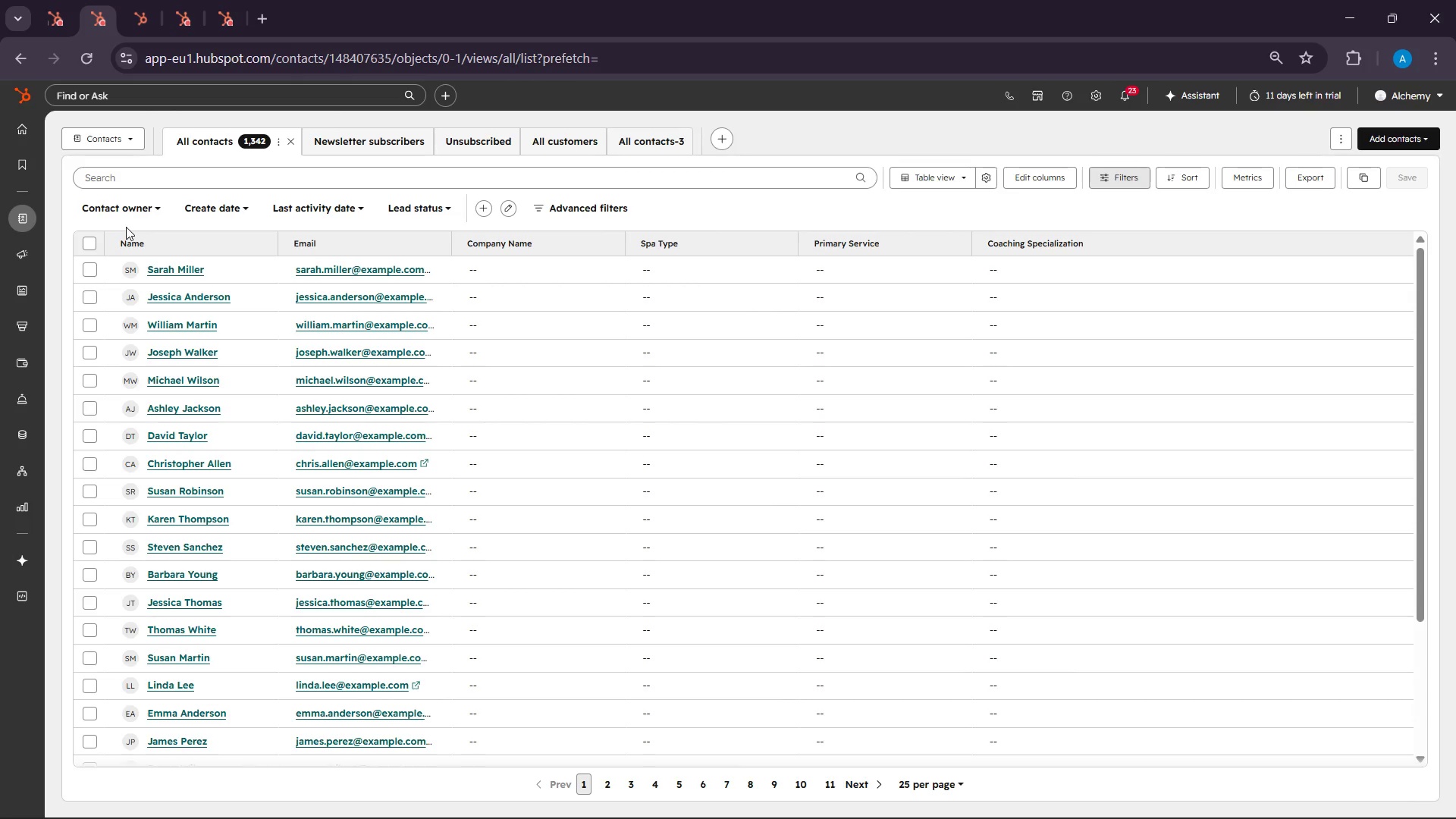 
wait(16.61)
 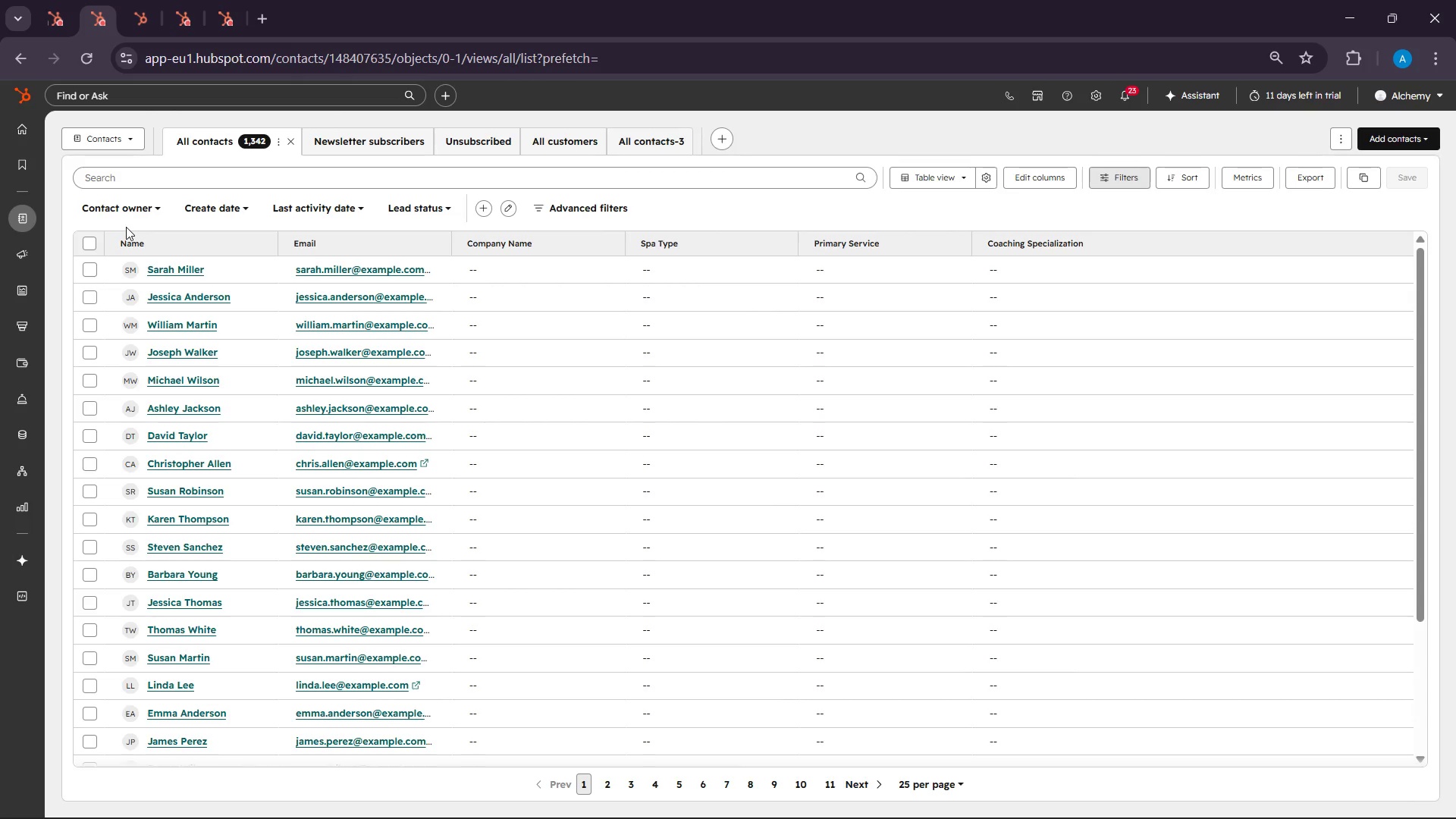 
left_click([604, 246])
 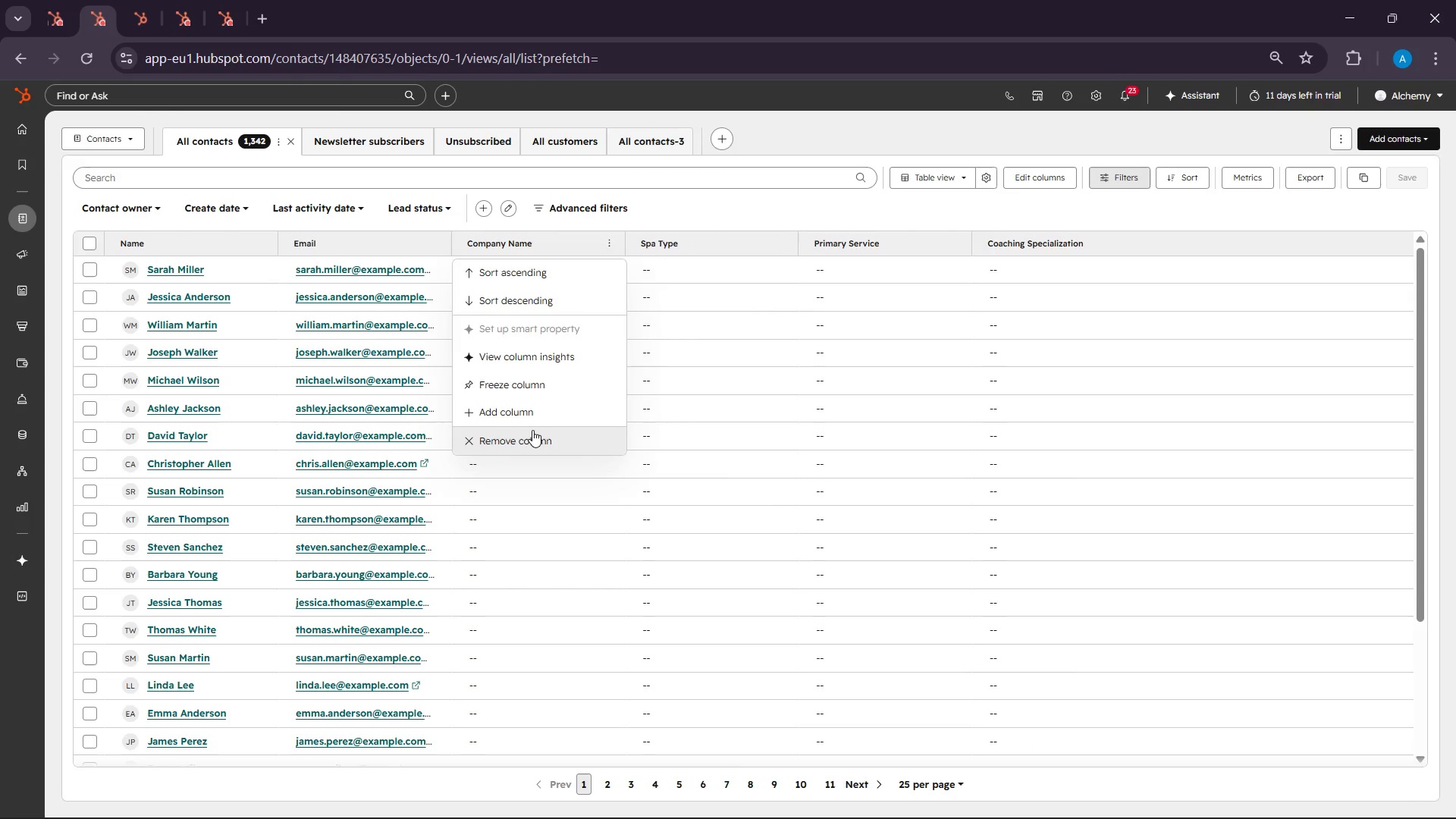 
left_click([532, 430])
 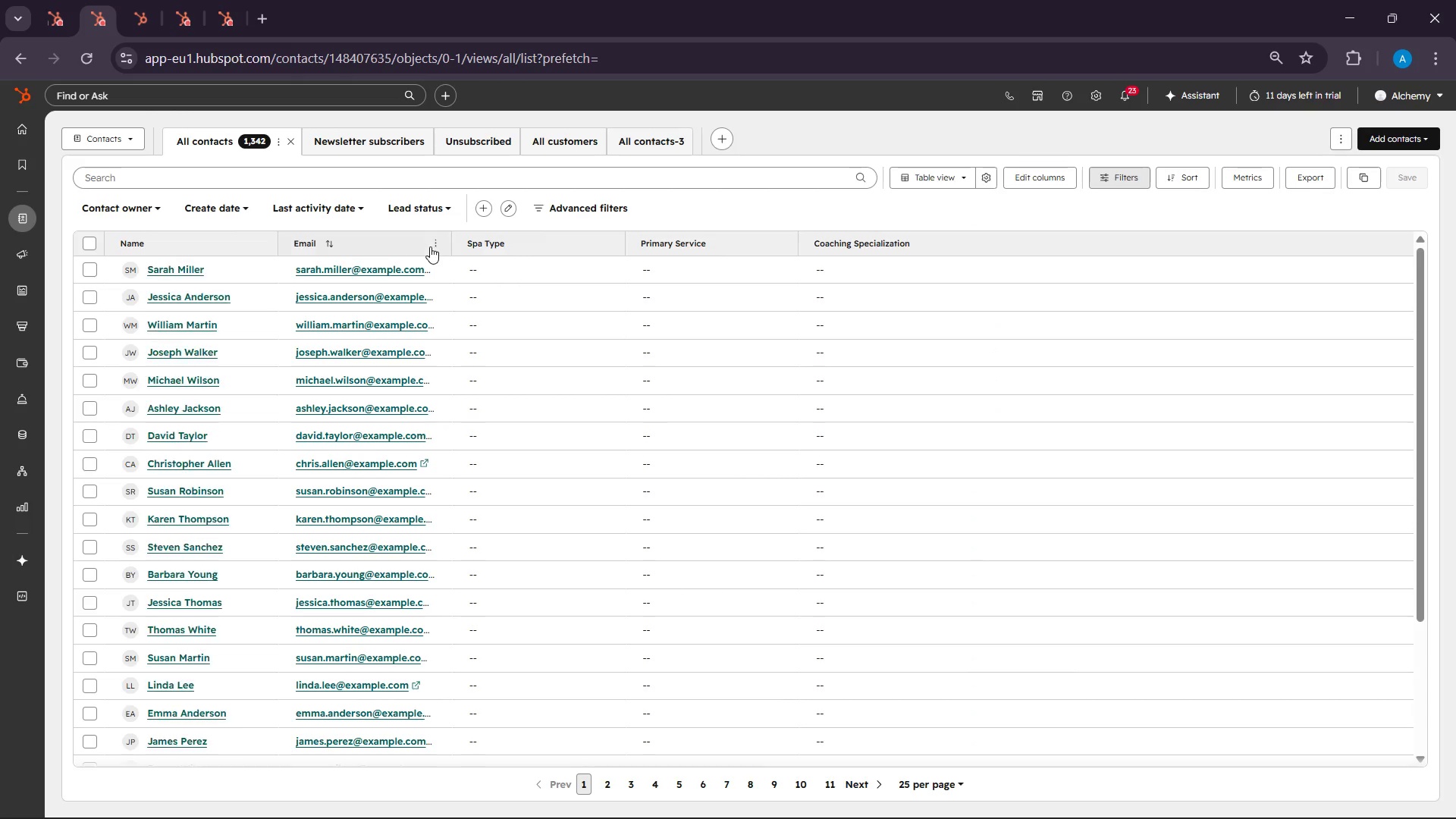 
left_click([429, 237])
 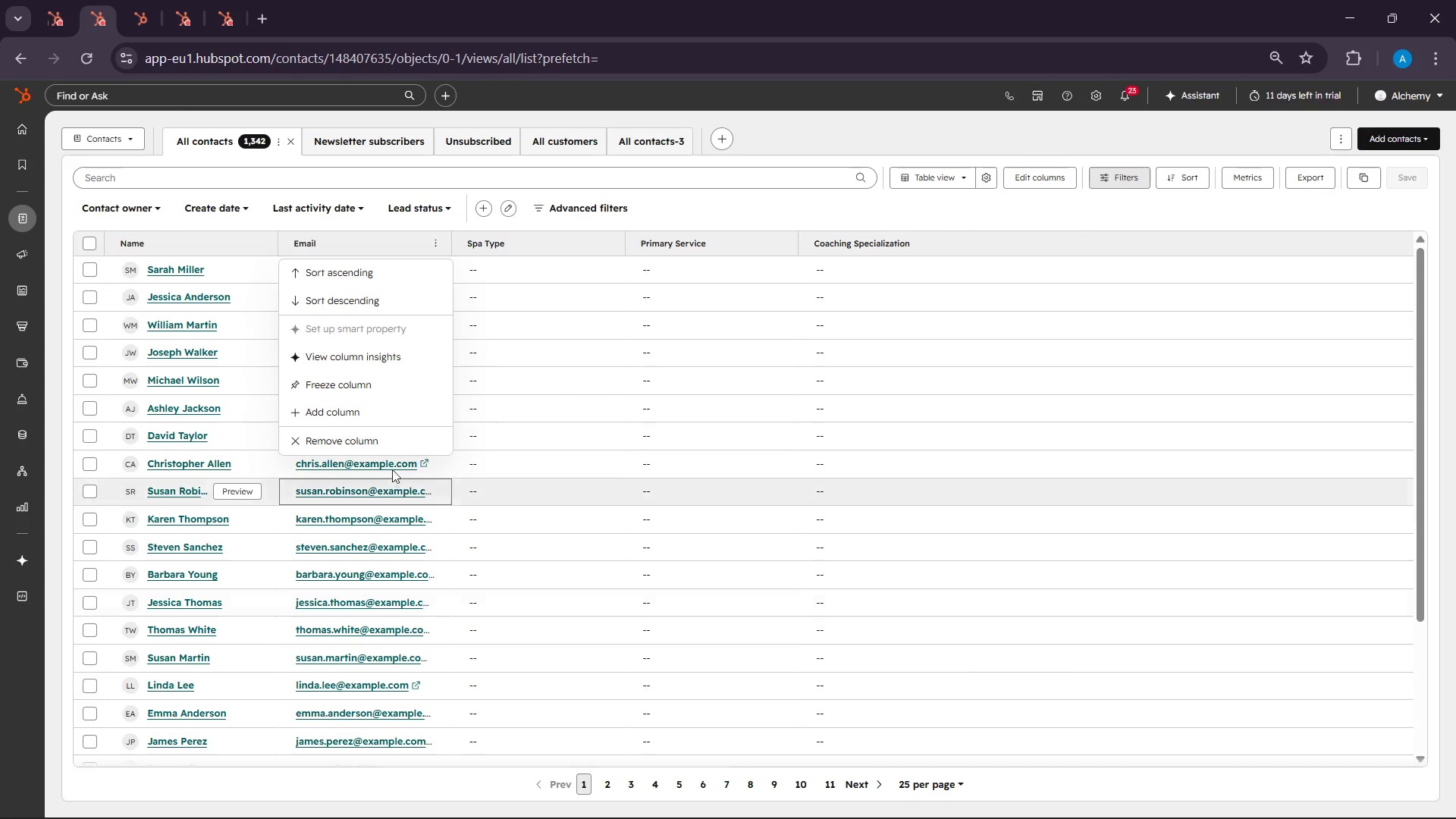 
left_click([366, 413])
 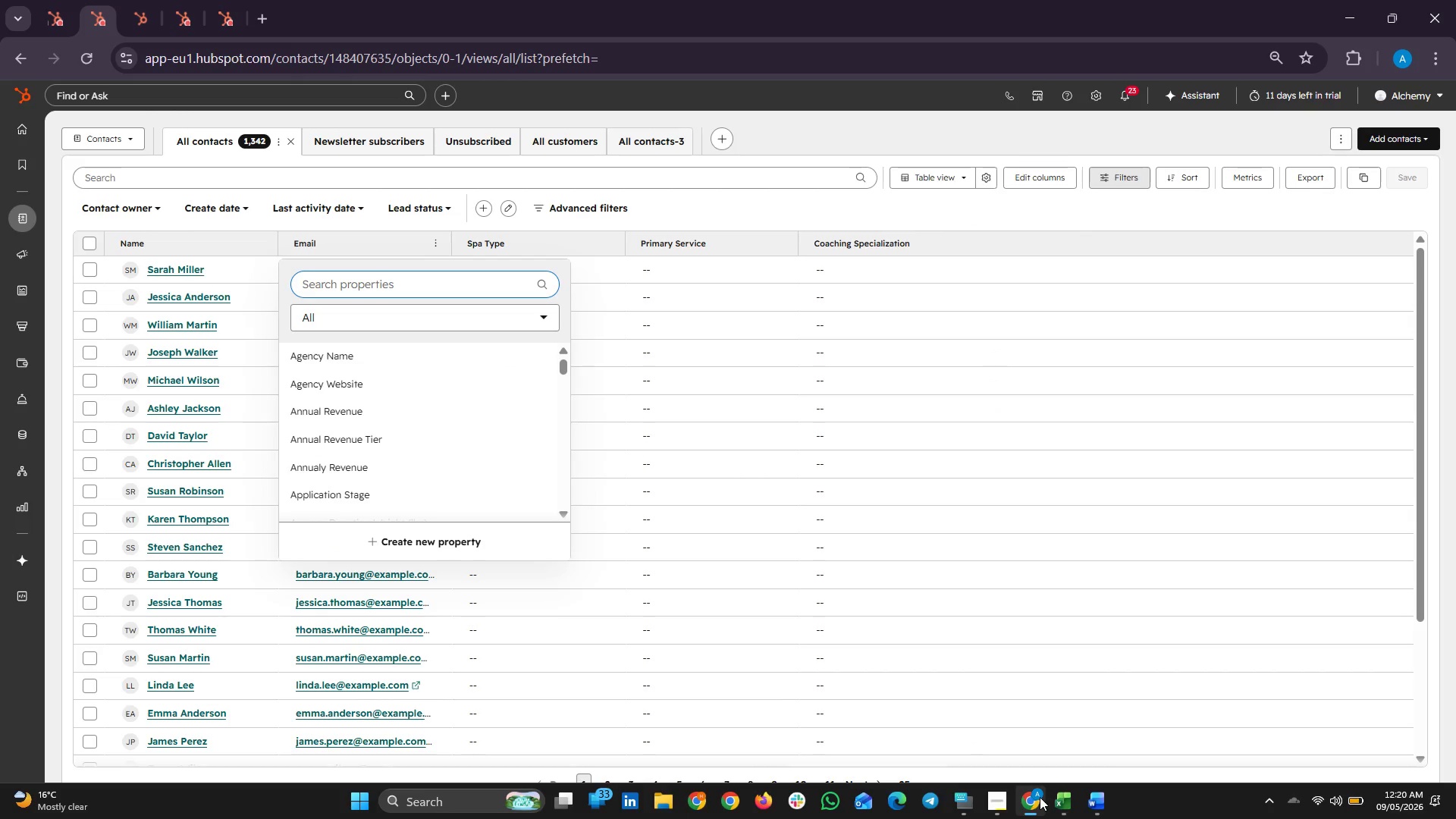 
left_click([1054, 796])
 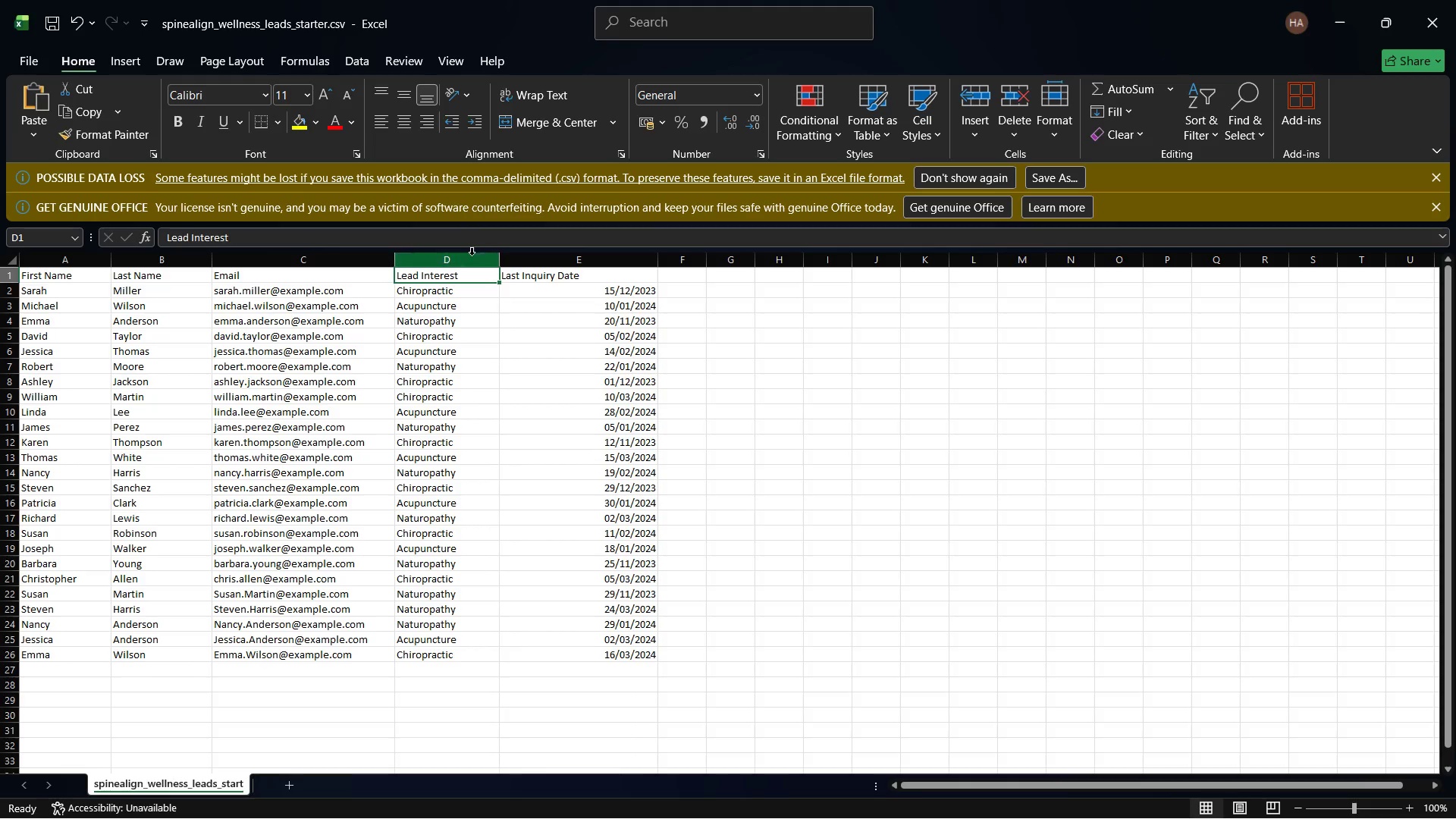 
wait(7.52)
 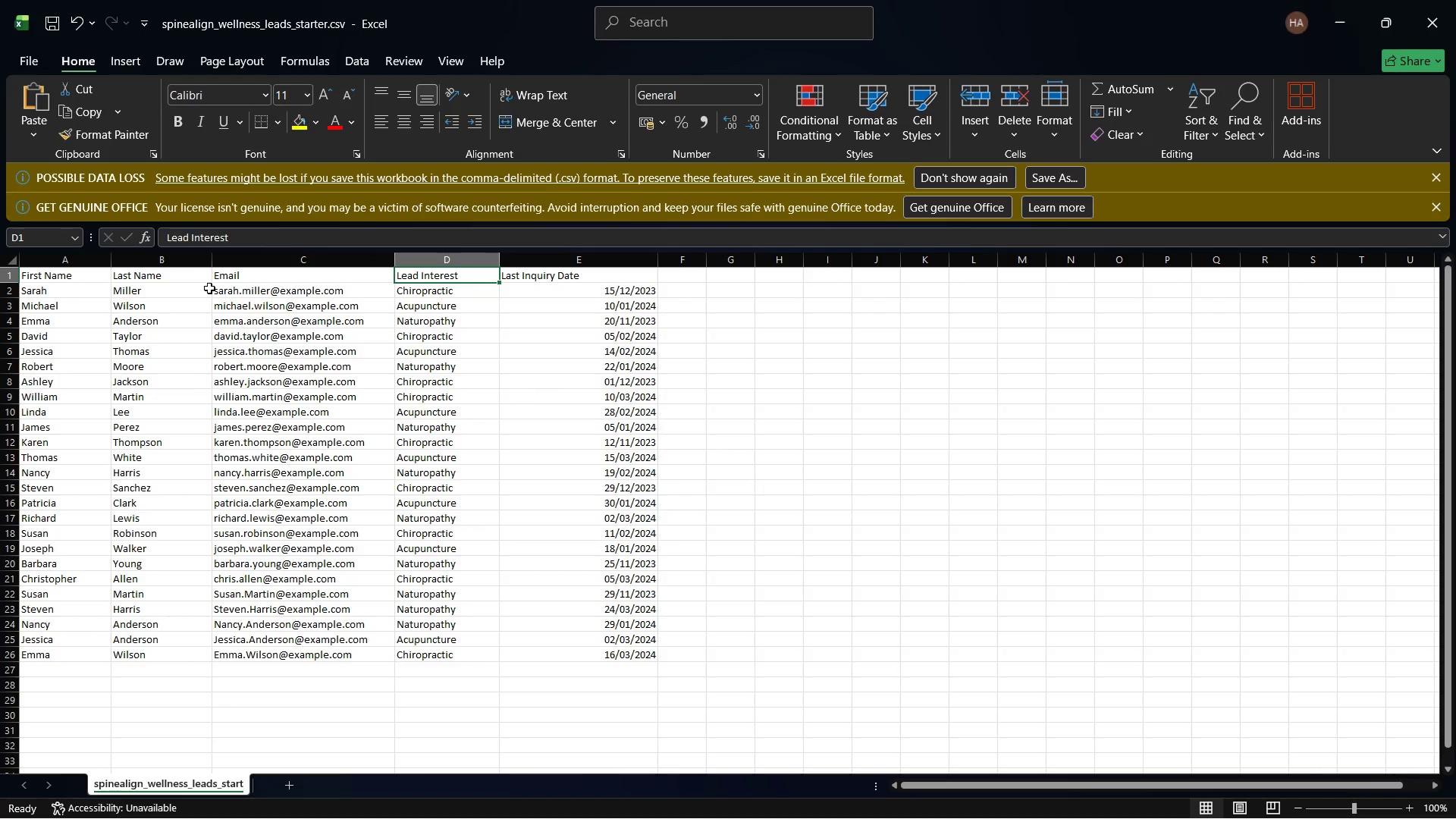 
right_click([281, 275])
 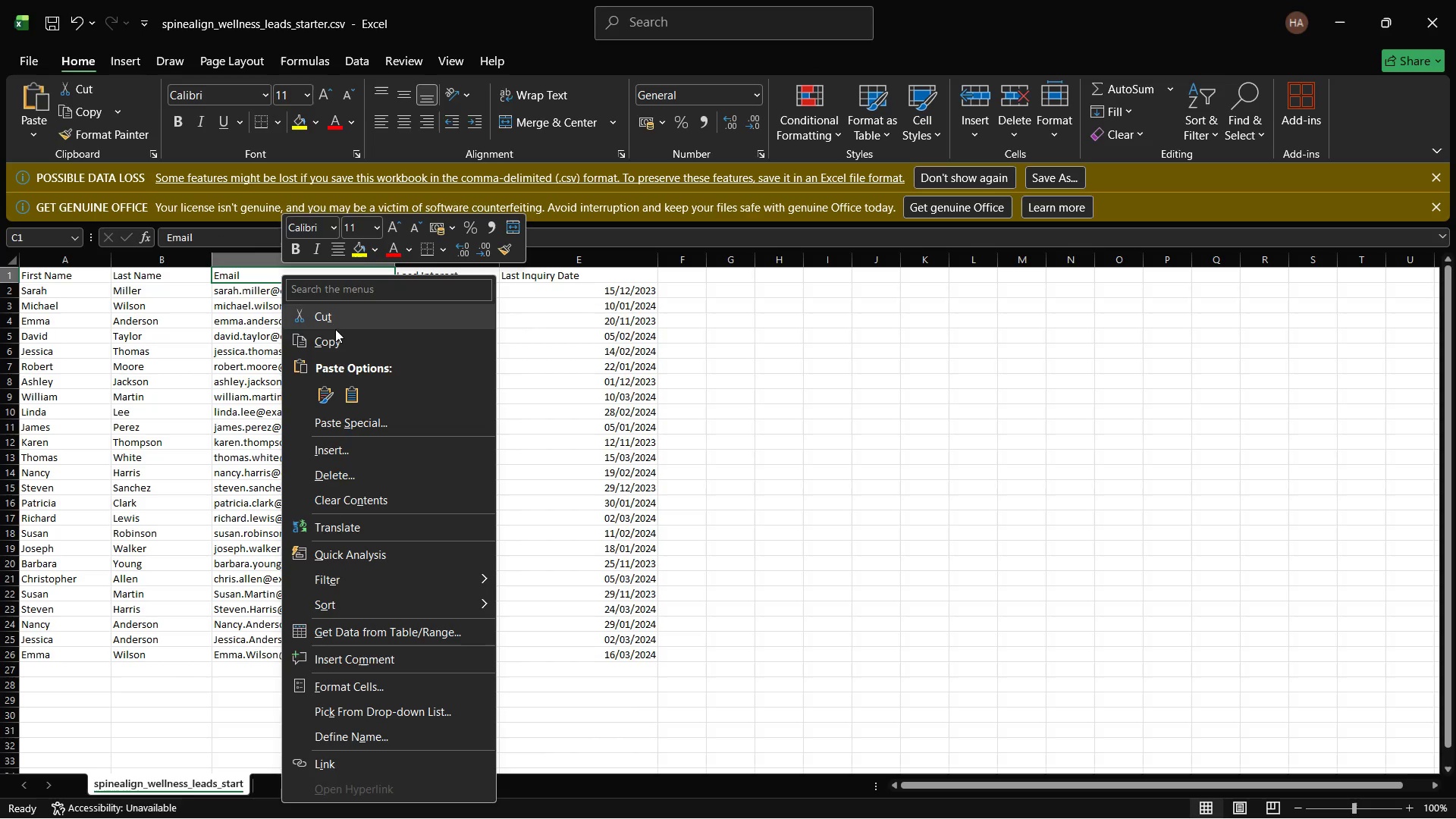 
left_click([337, 344])
 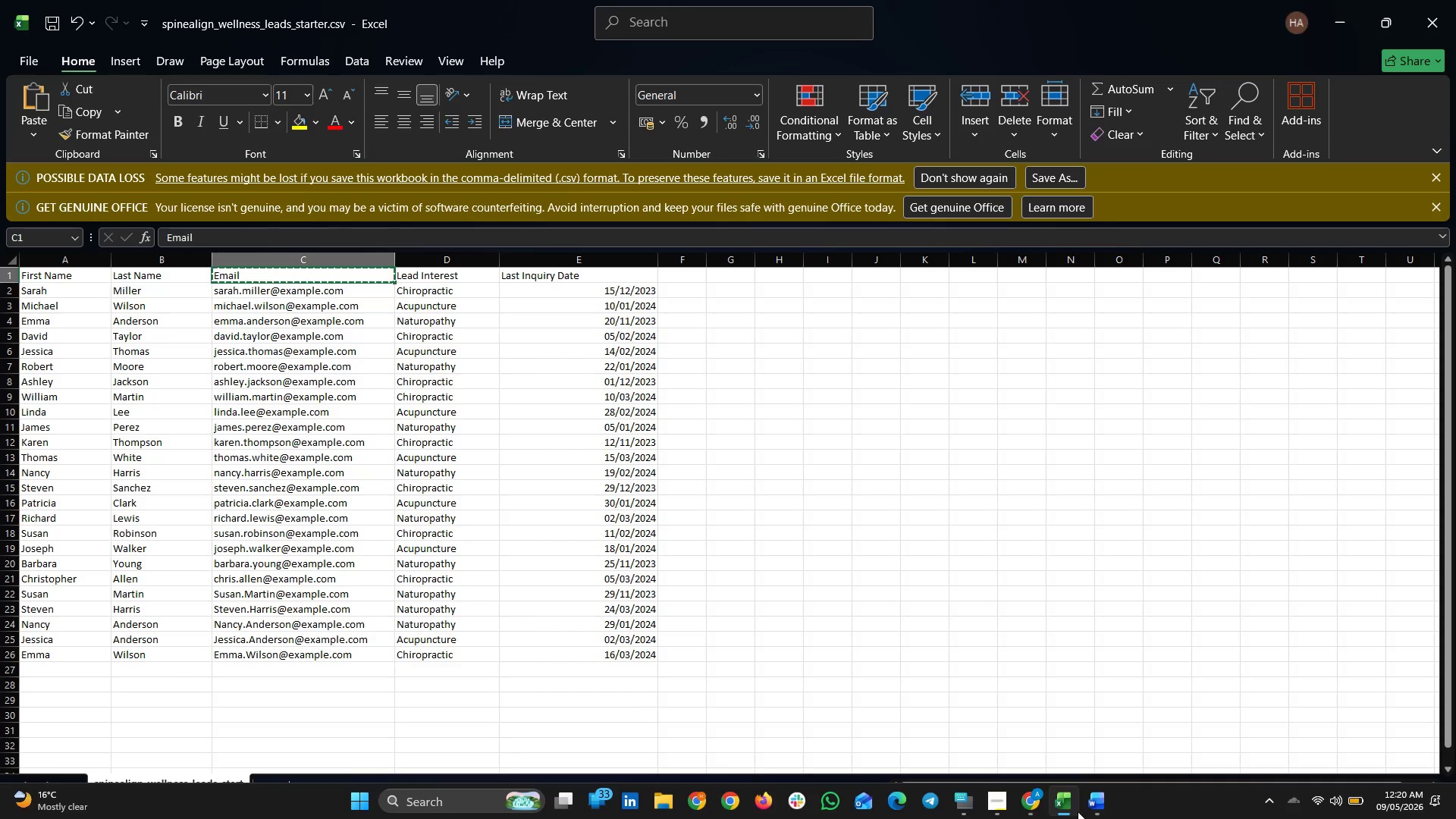 
left_click([1036, 806])
 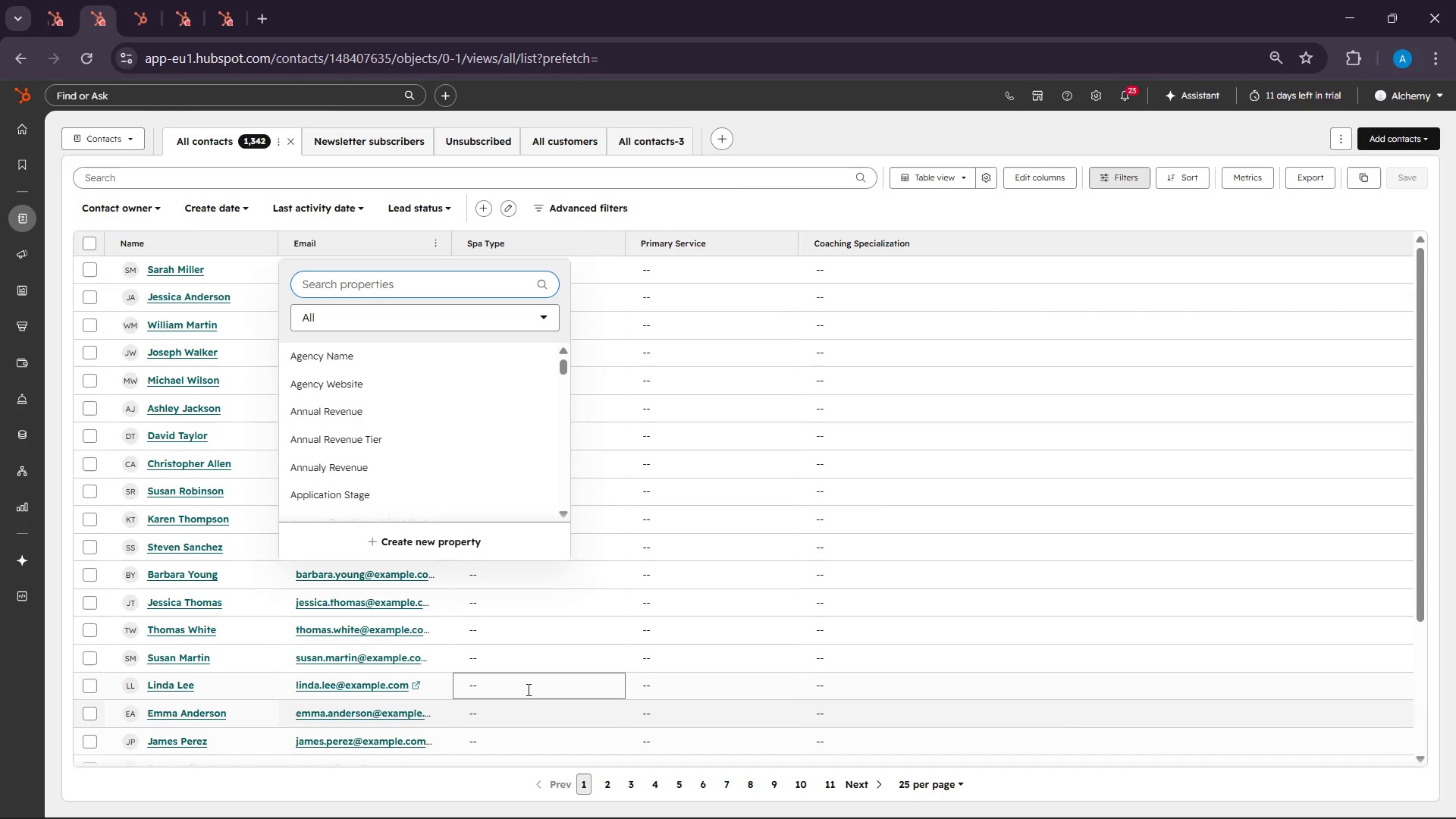 
wait(5.45)
 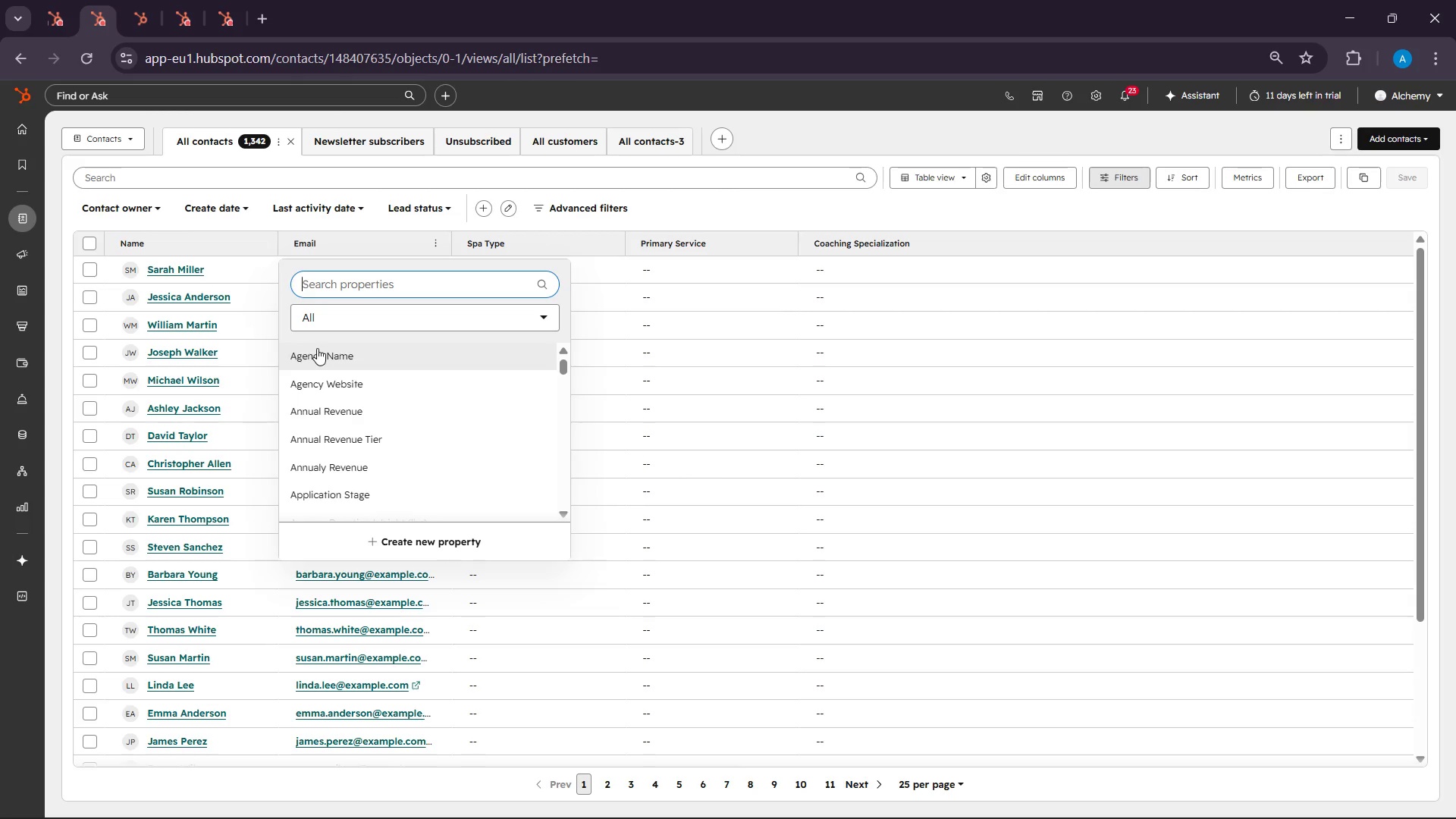 
left_click([1075, 800])
 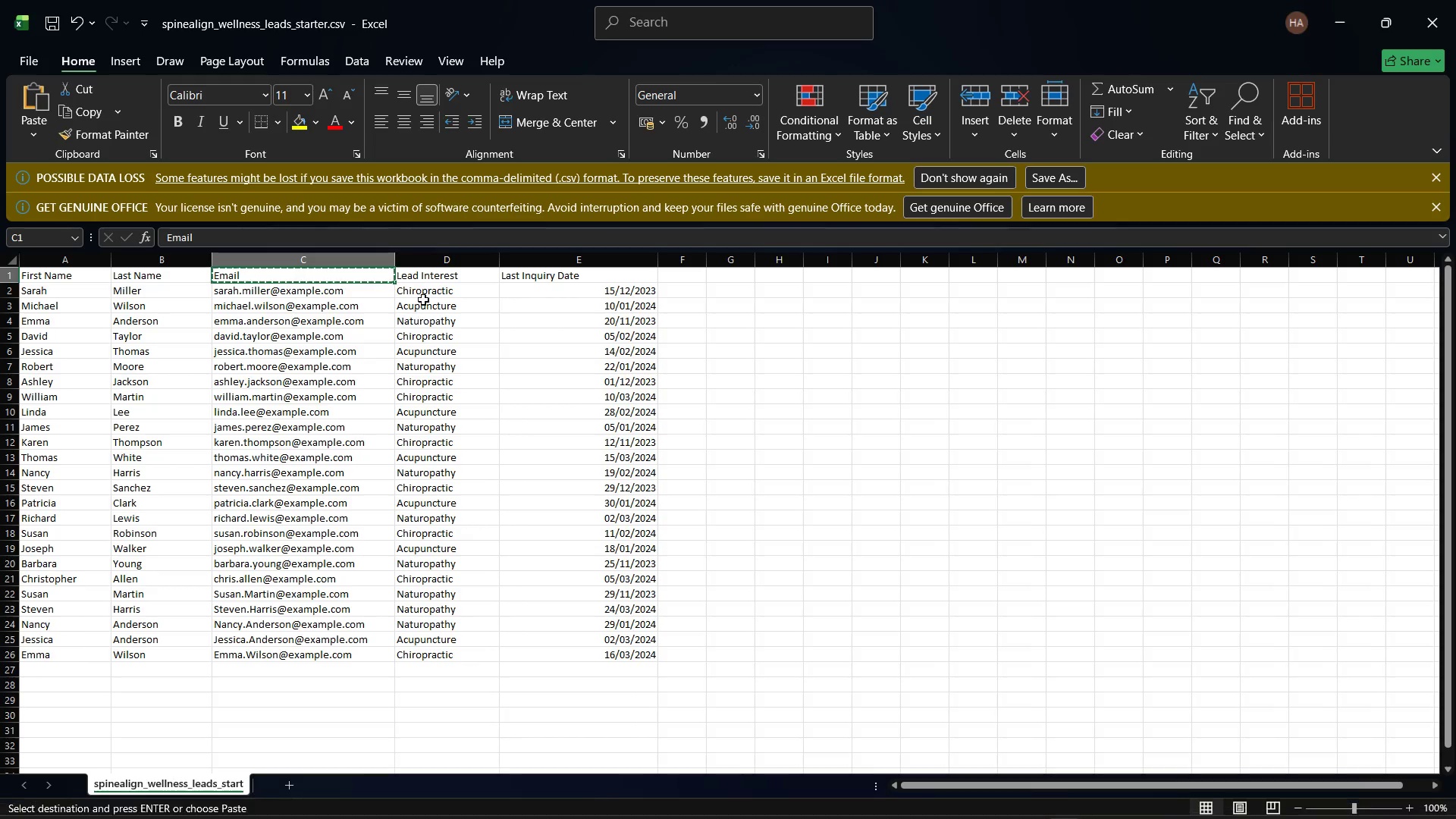 
left_click([422, 274])
 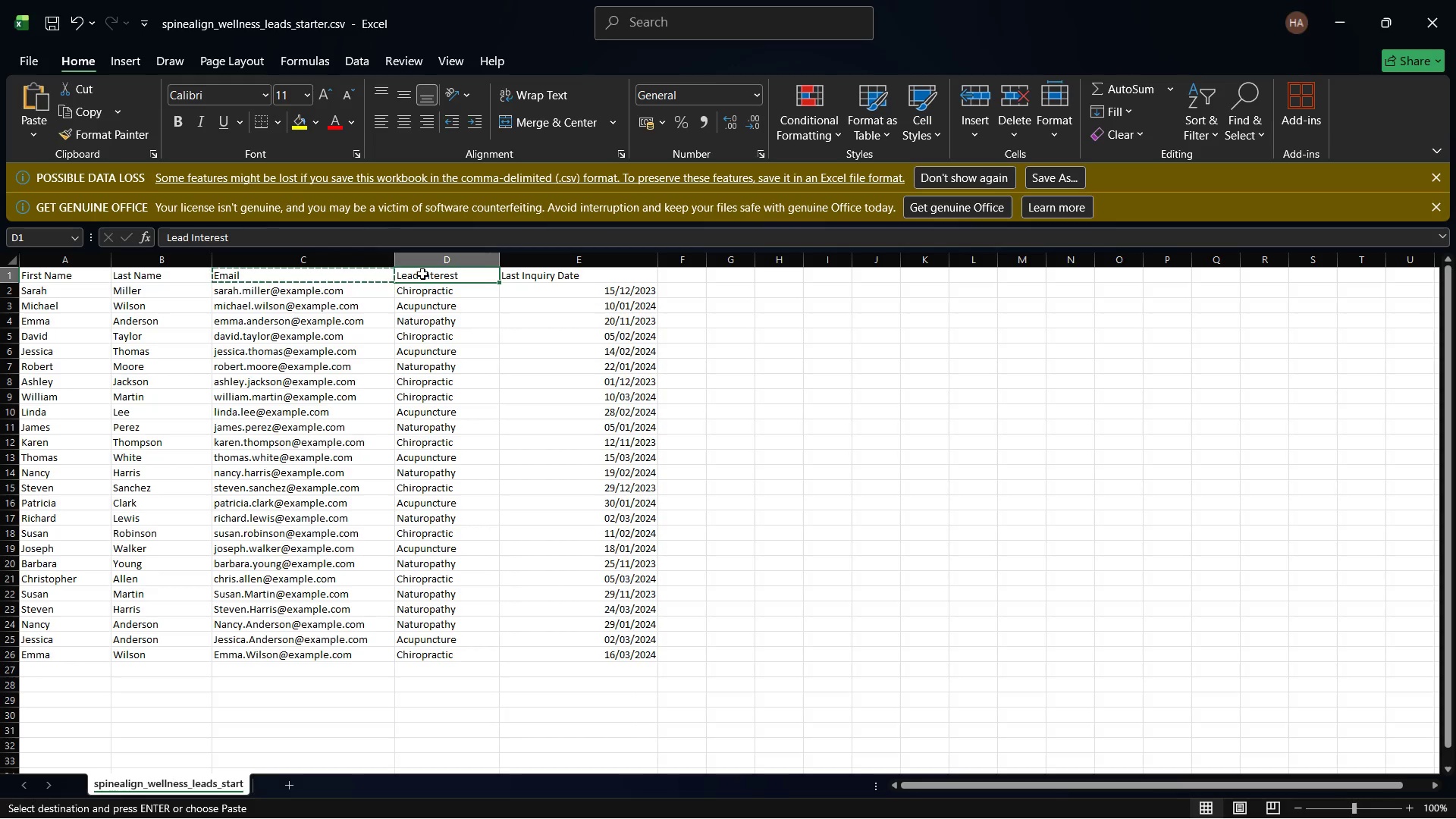 
right_click([422, 274])
 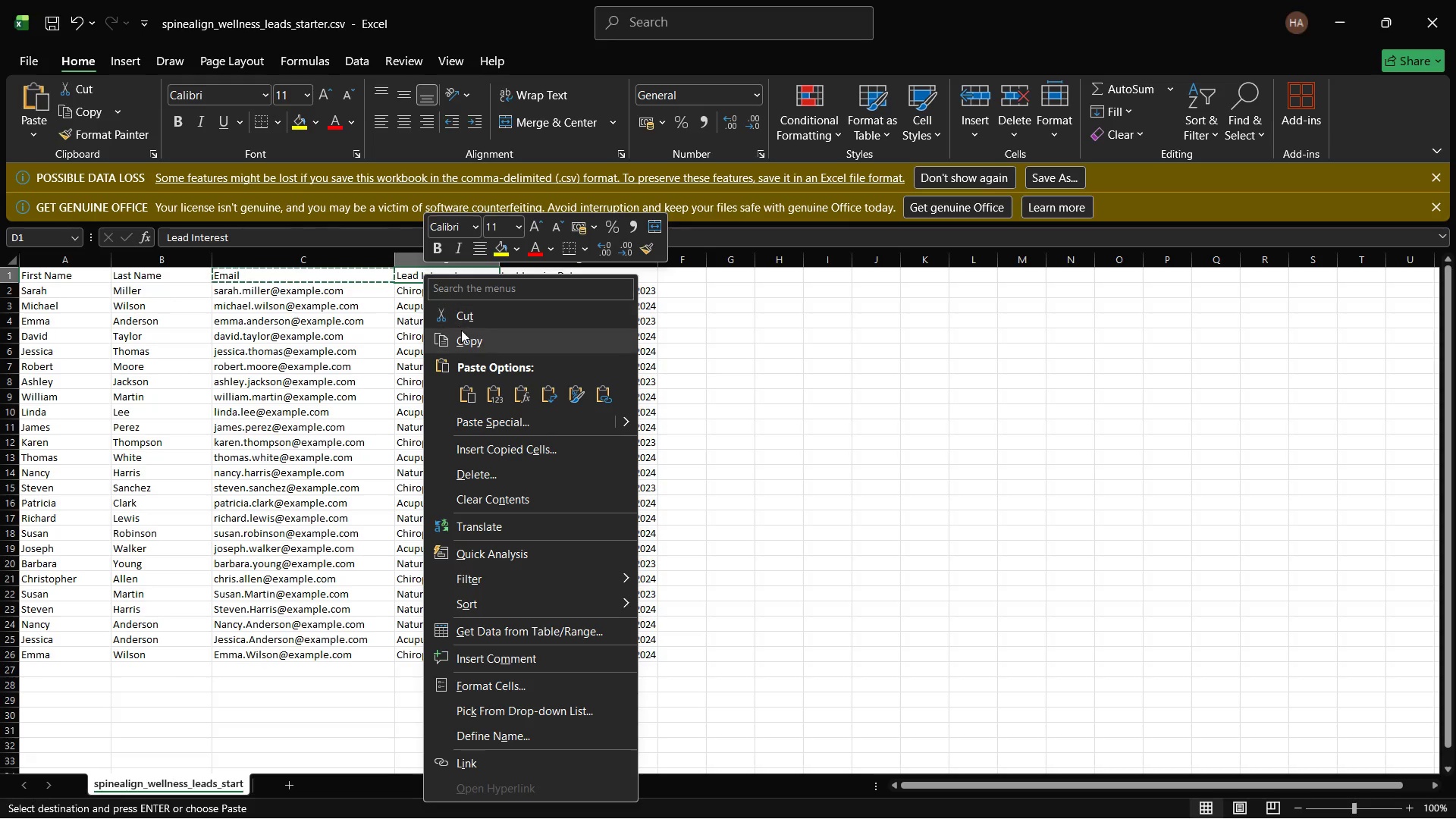 
left_click([461, 330])
 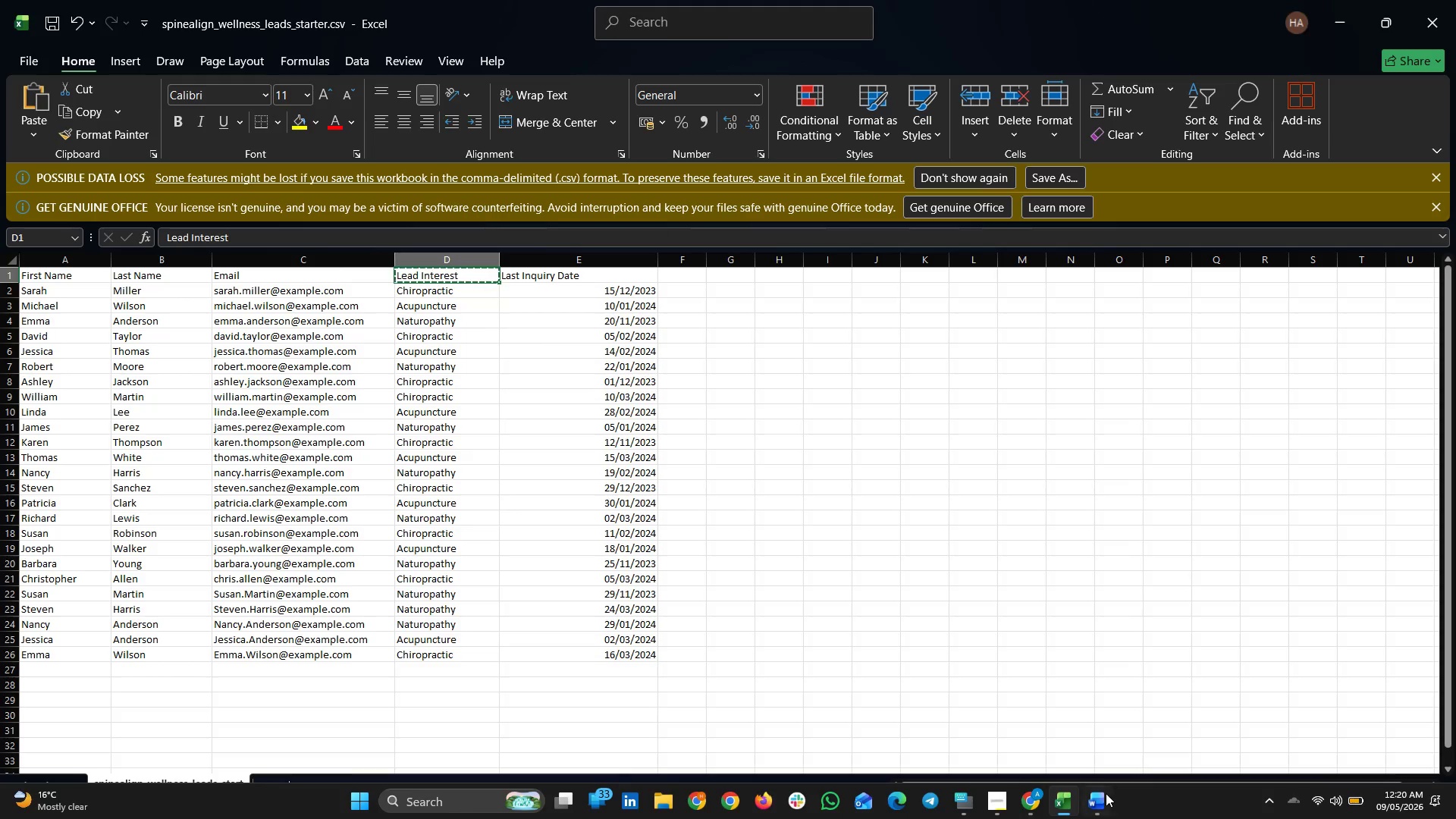 
left_click([1054, 814])
 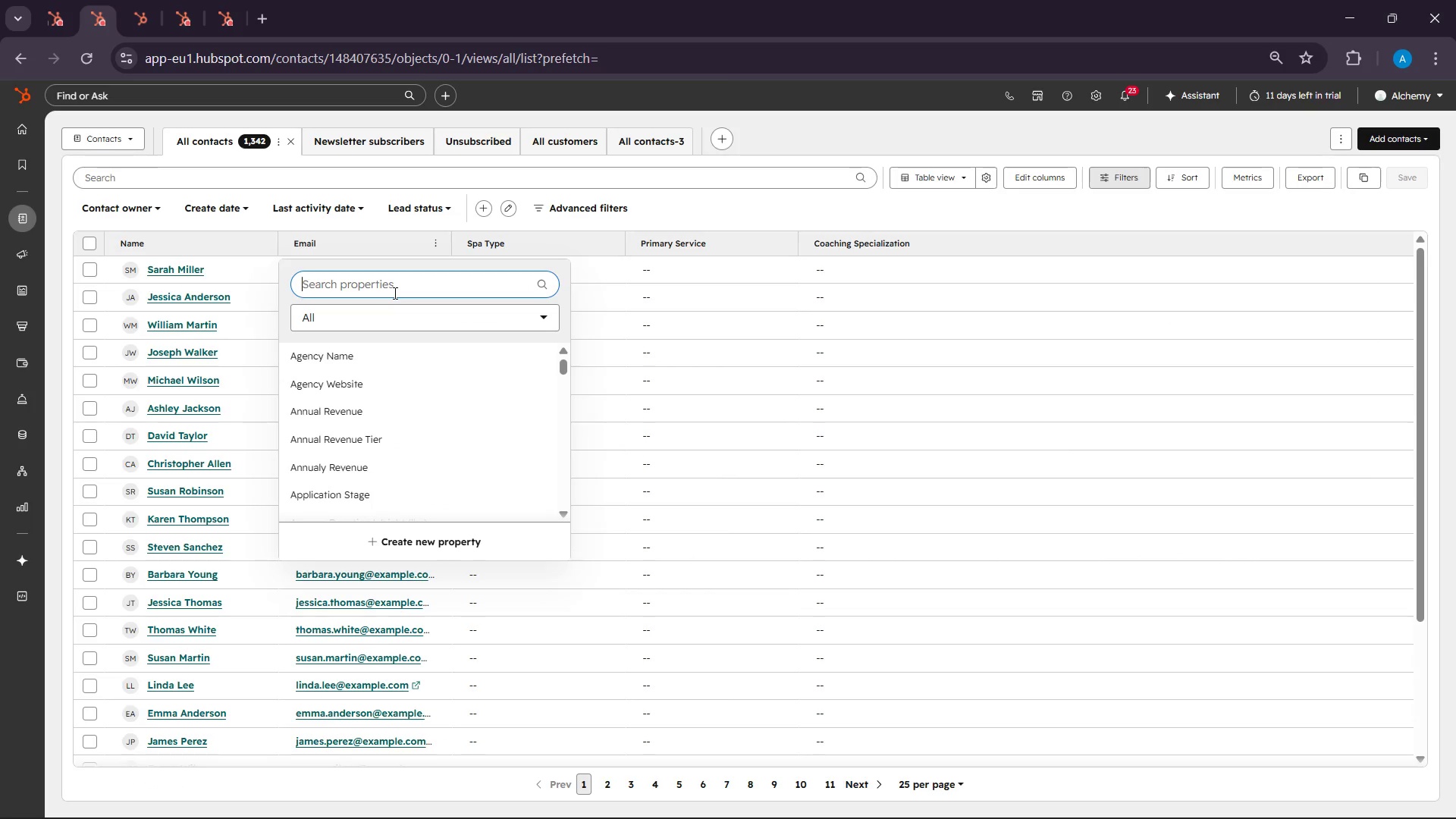 
key(Control+ControlLeft)
 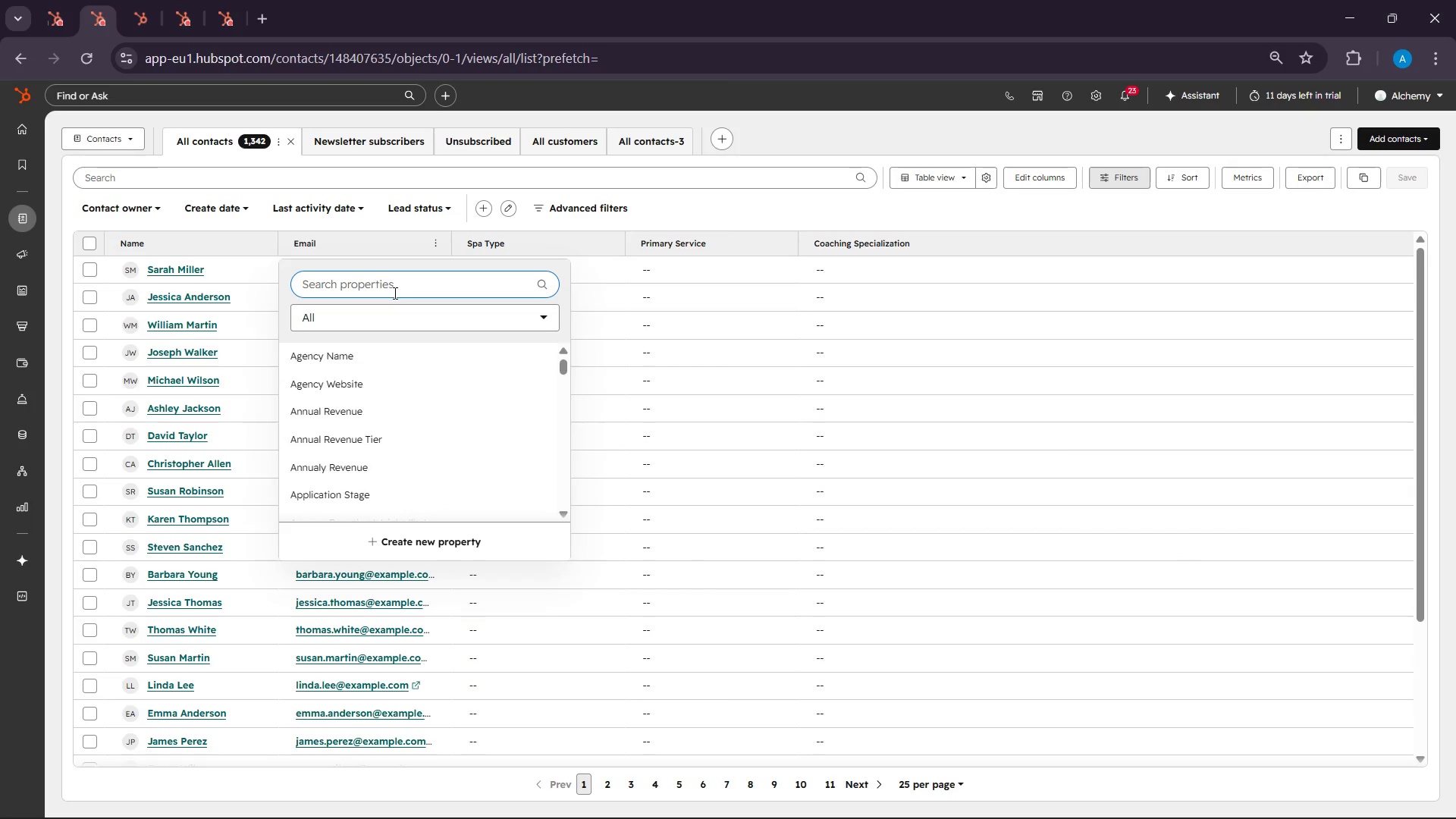 
key(Control+V)
 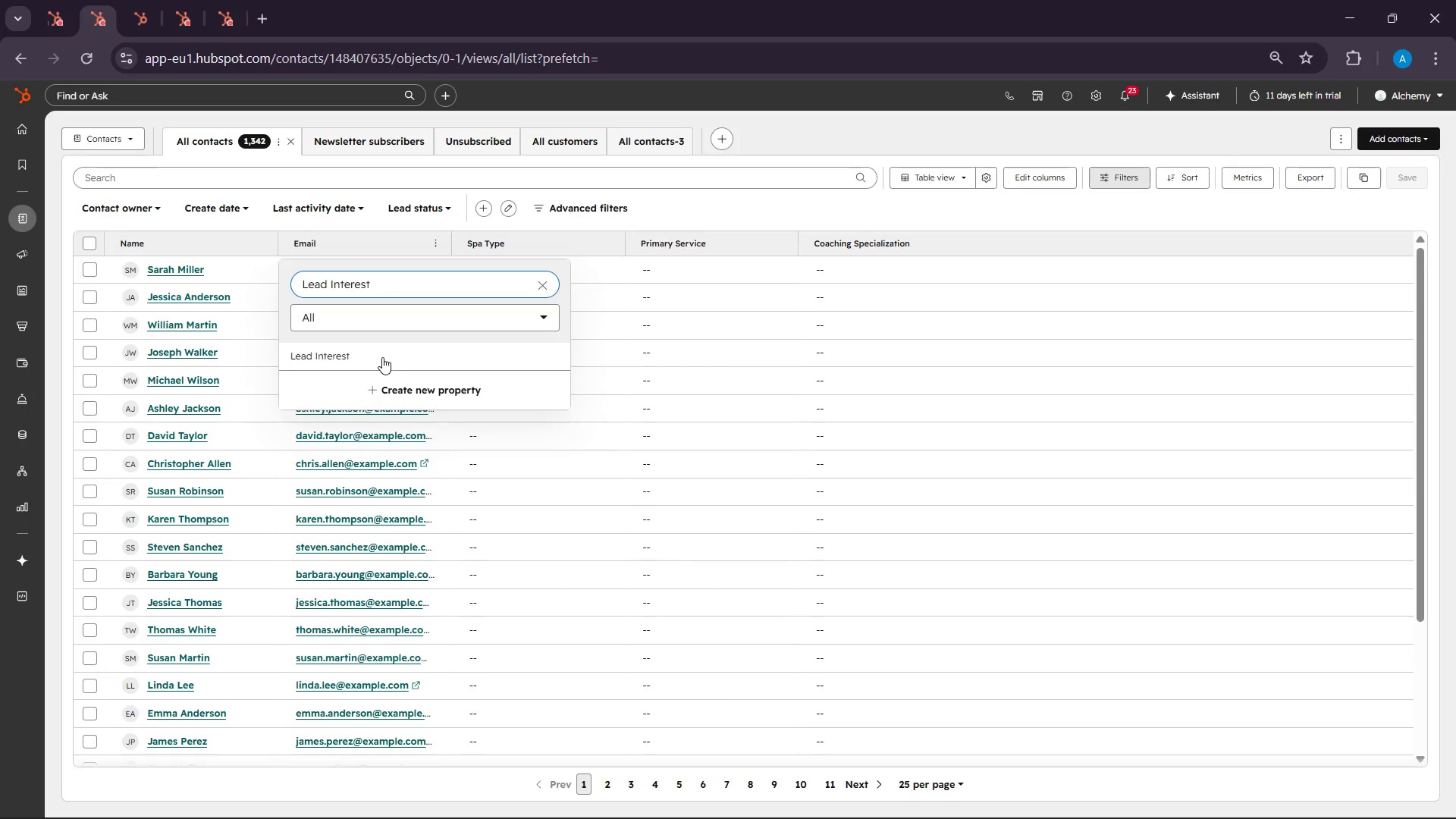 
left_click([382, 357])
 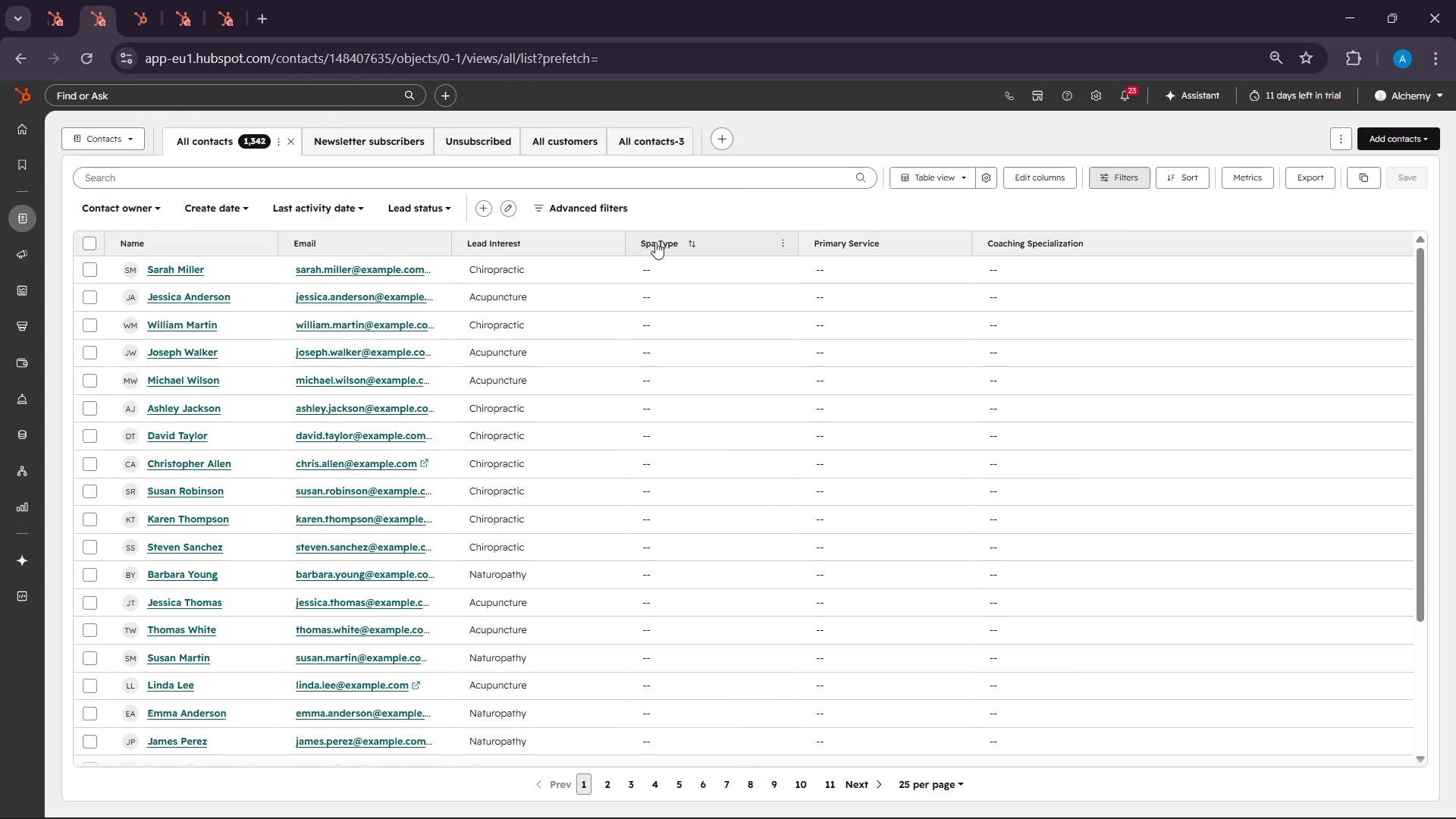 
left_click([781, 239])
 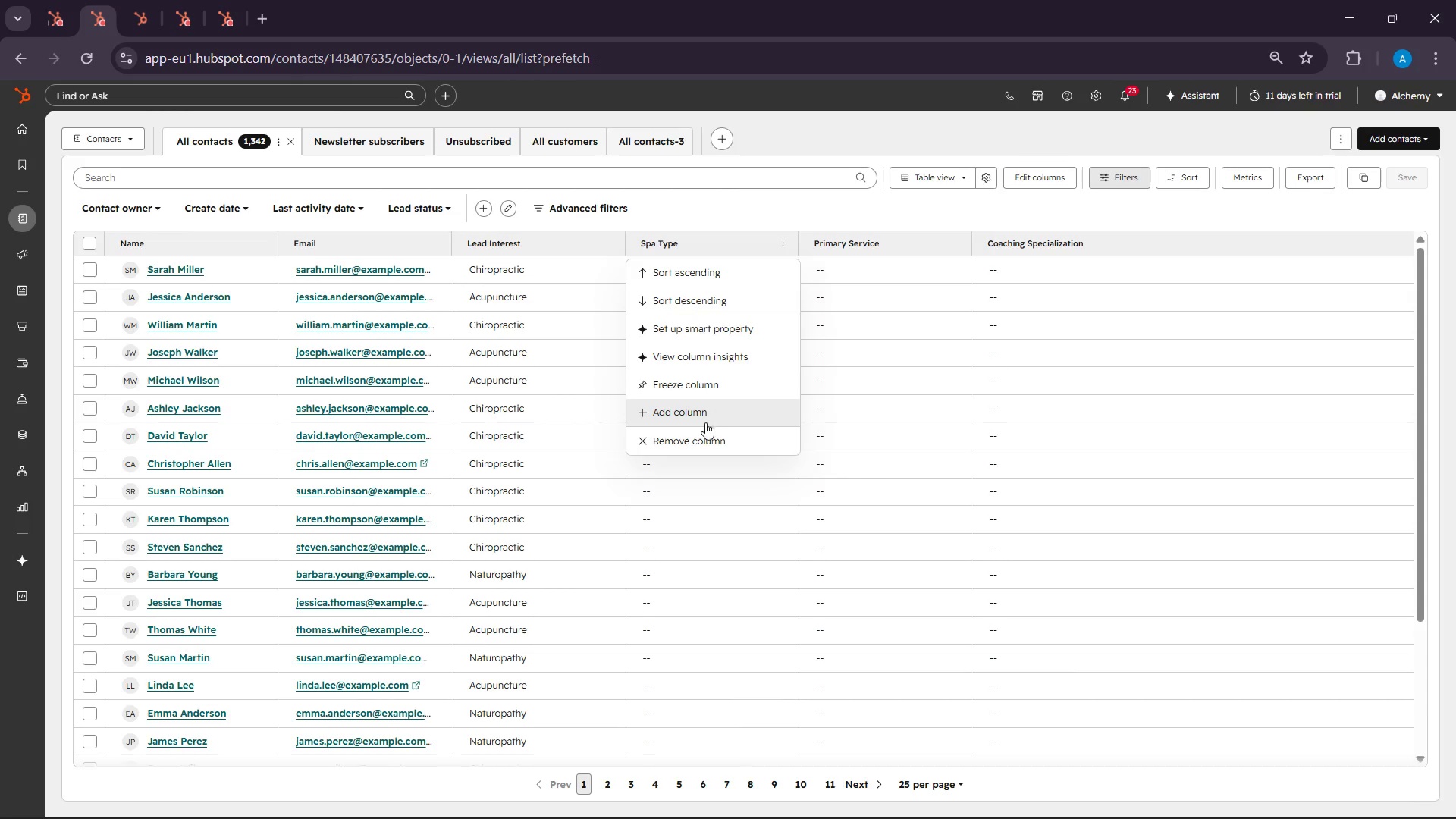 
left_click_drag(start_coordinate=[704, 423], to_coordinate=[703, 434])
 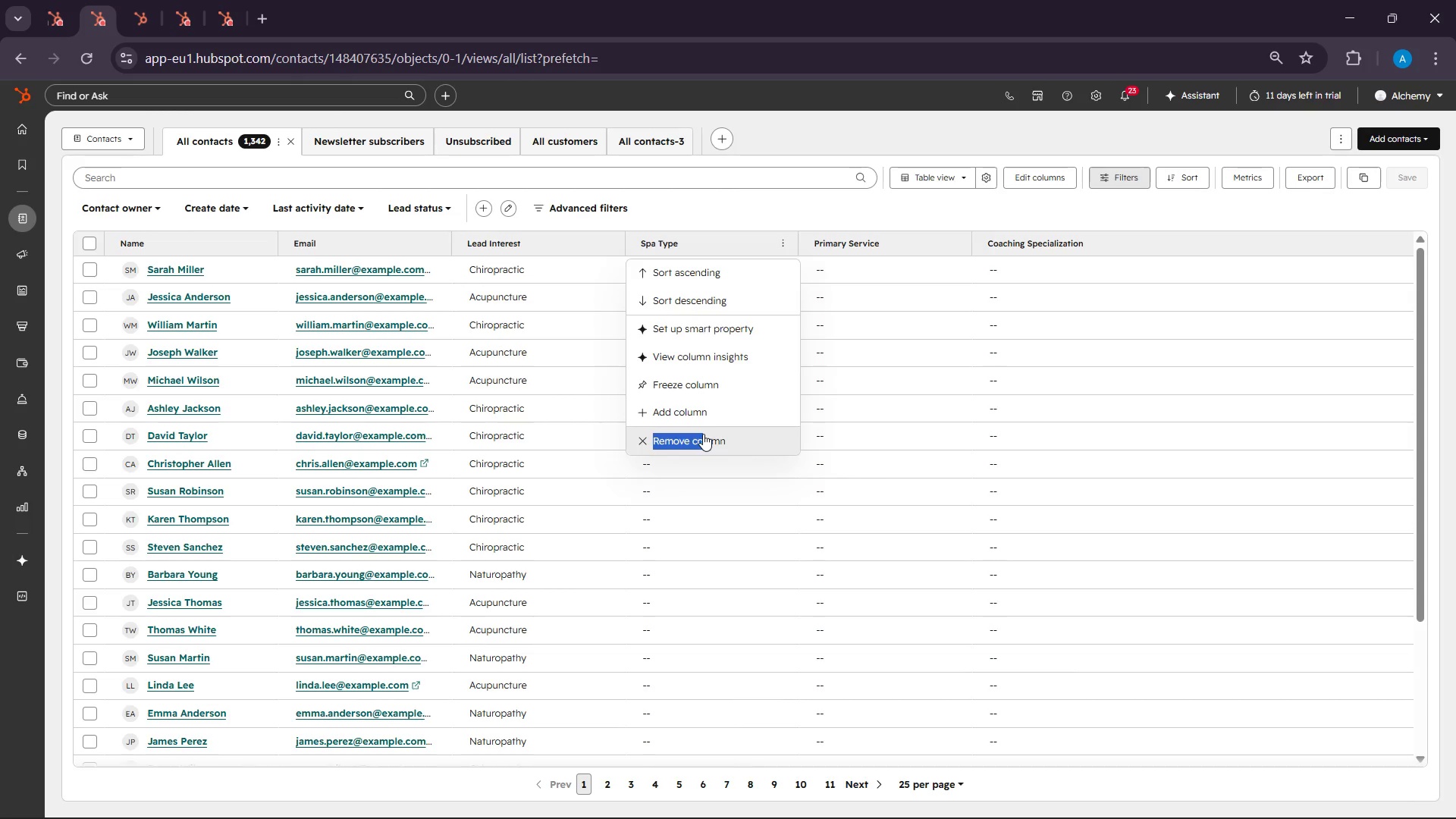 
left_click([703, 434])
 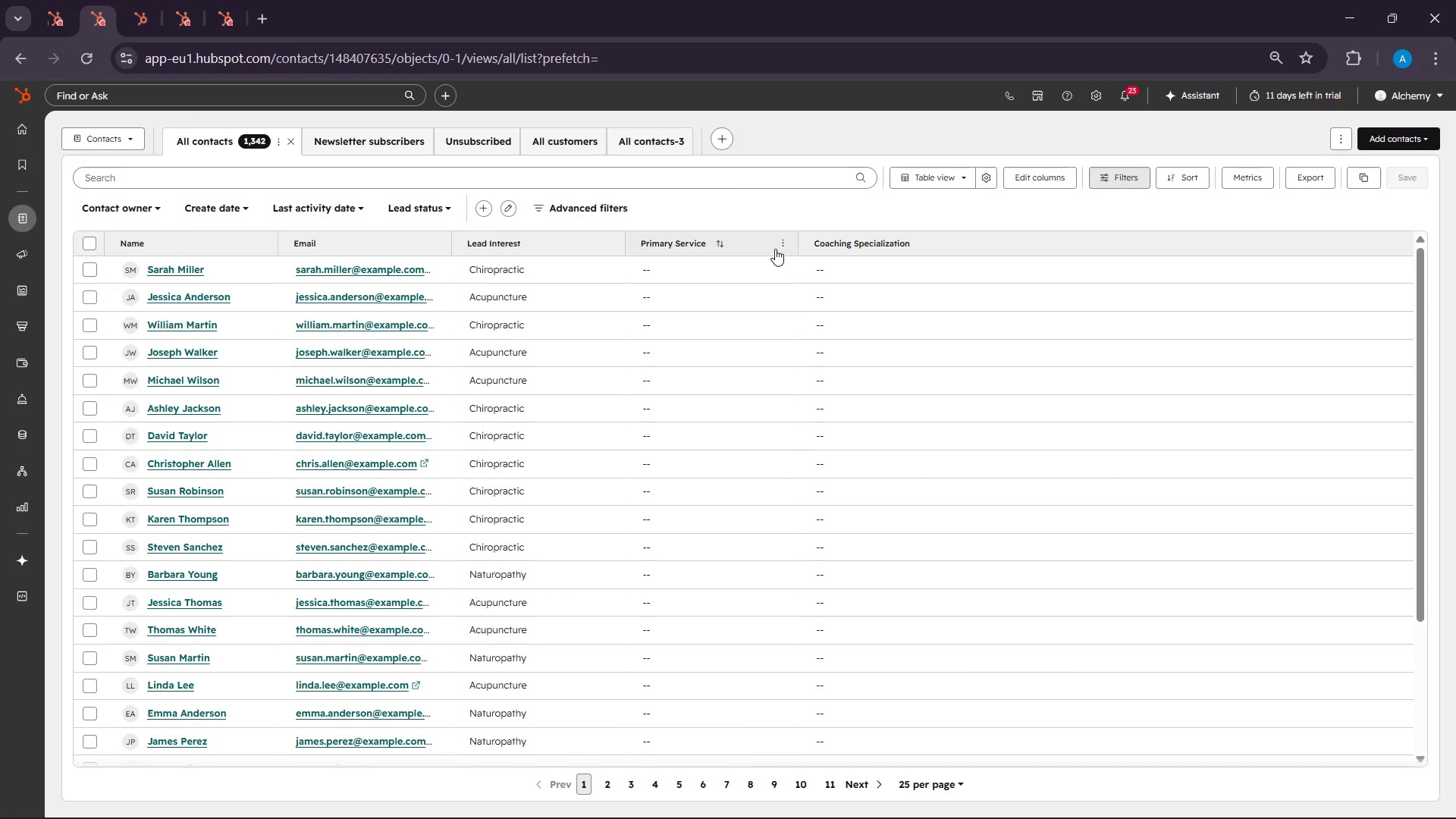 
left_click([780, 245])
 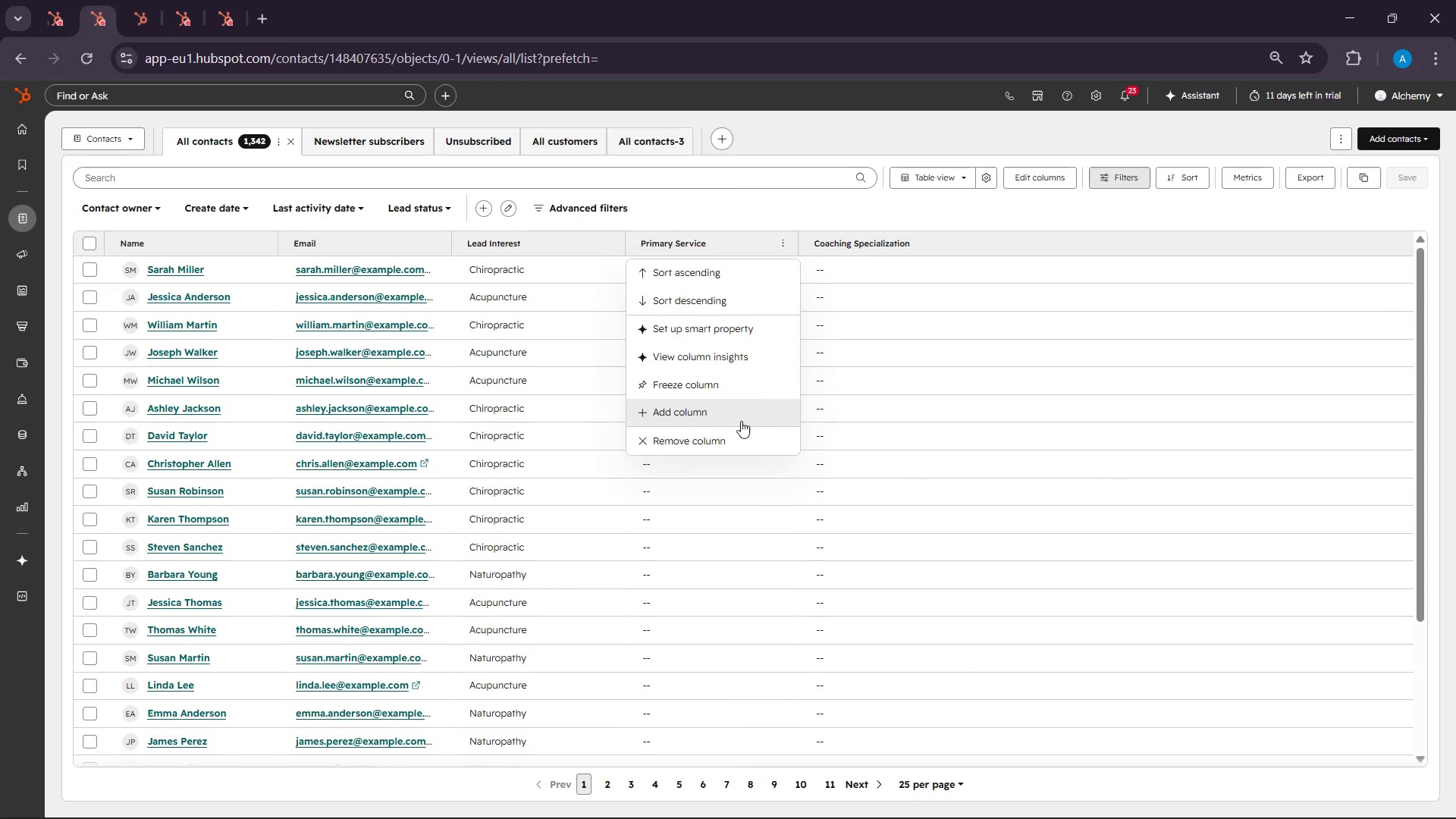 
left_click([730, 431])
 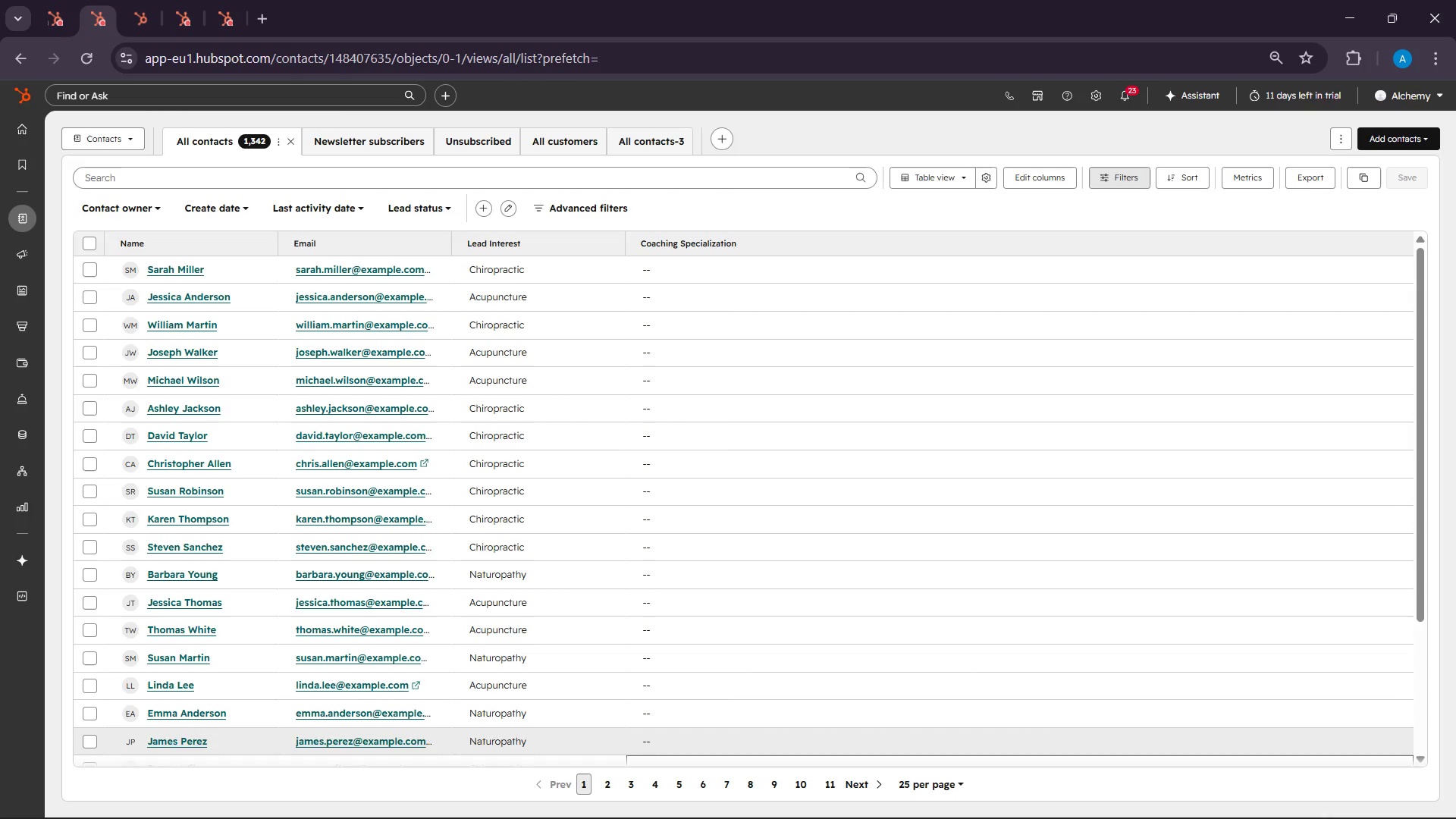 
wait(5.31)
 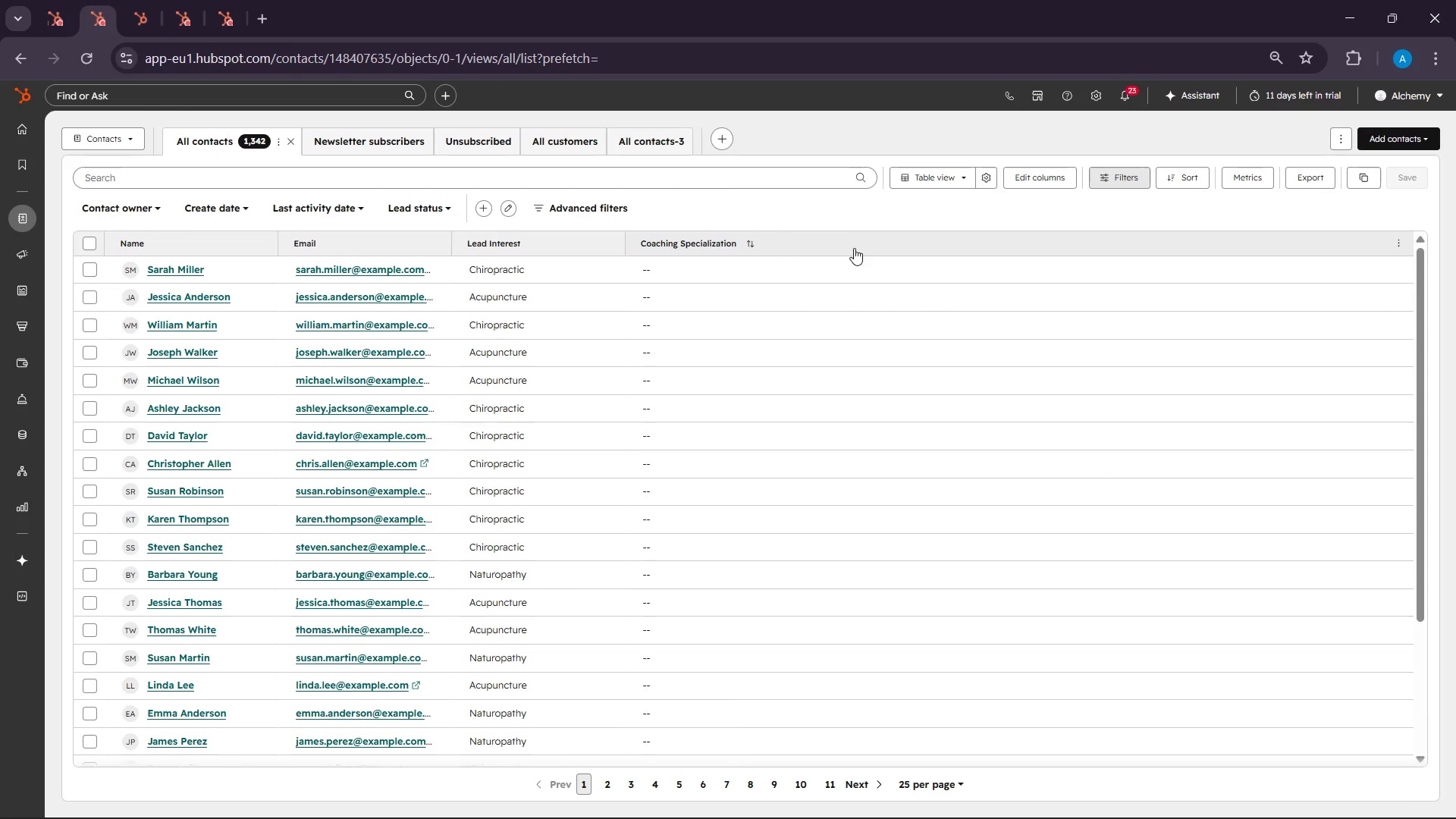 
left_click([1075, 808])
 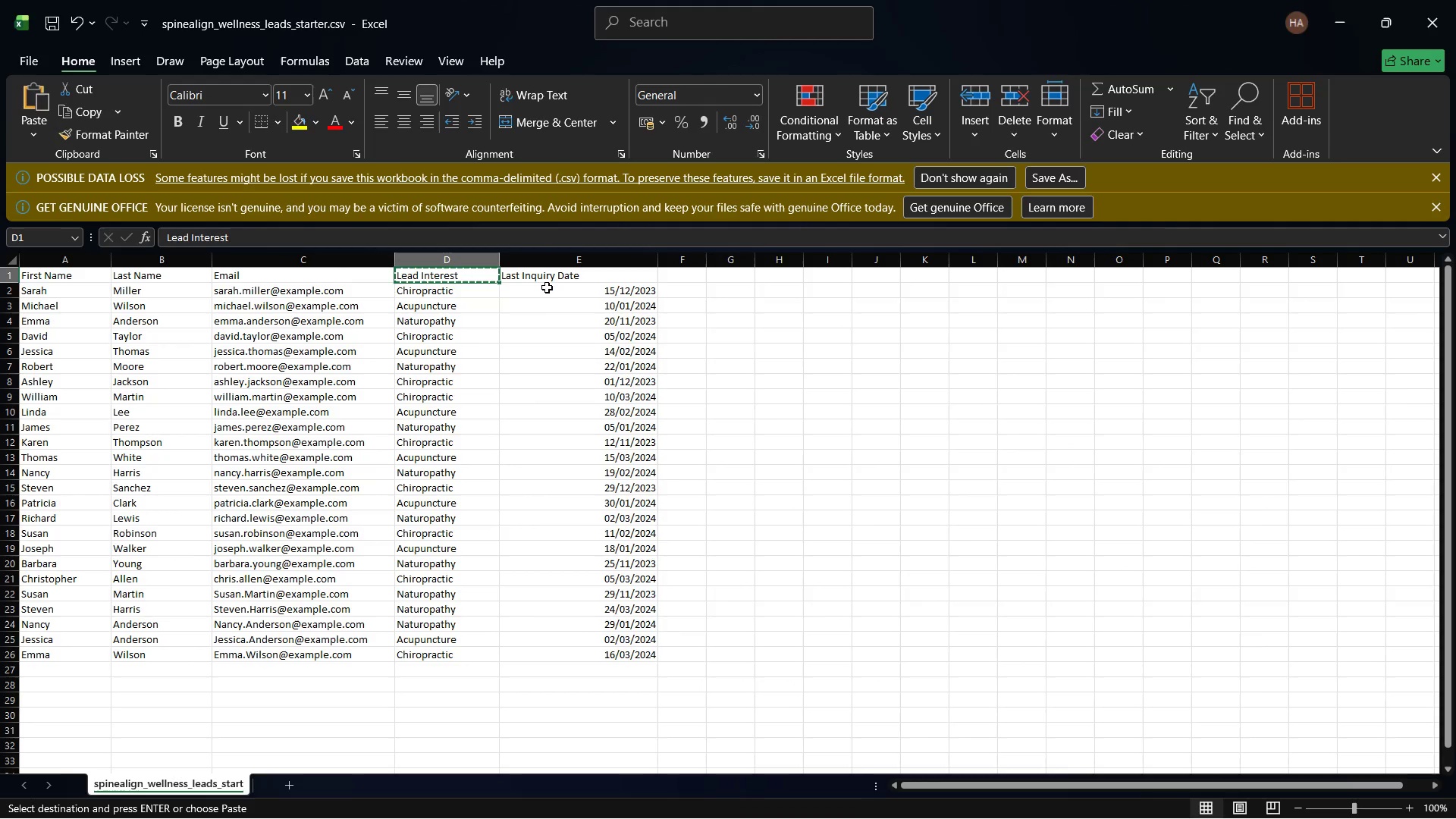 
left_click([539, 278])
 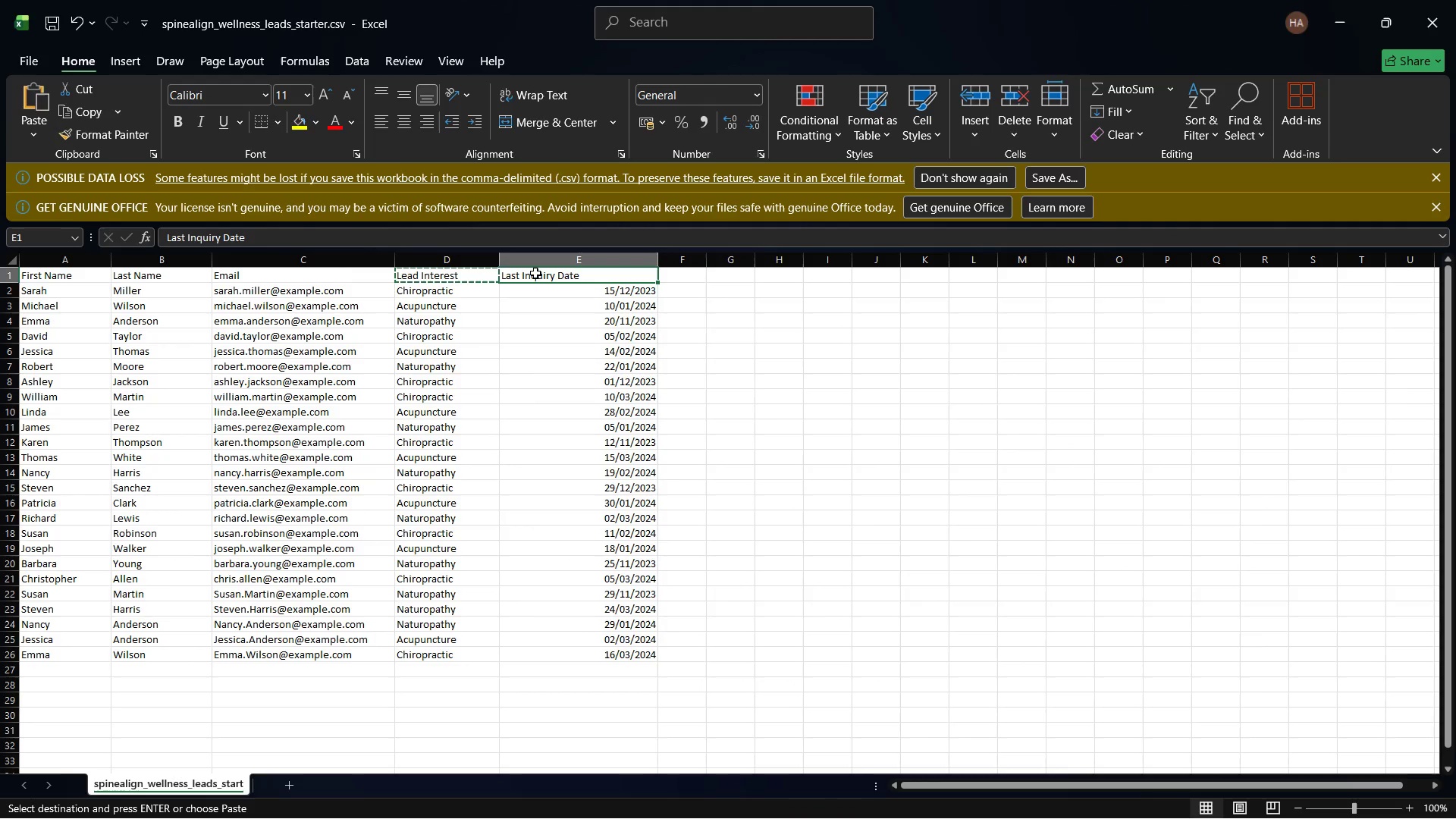 
right_click([535, 273])
 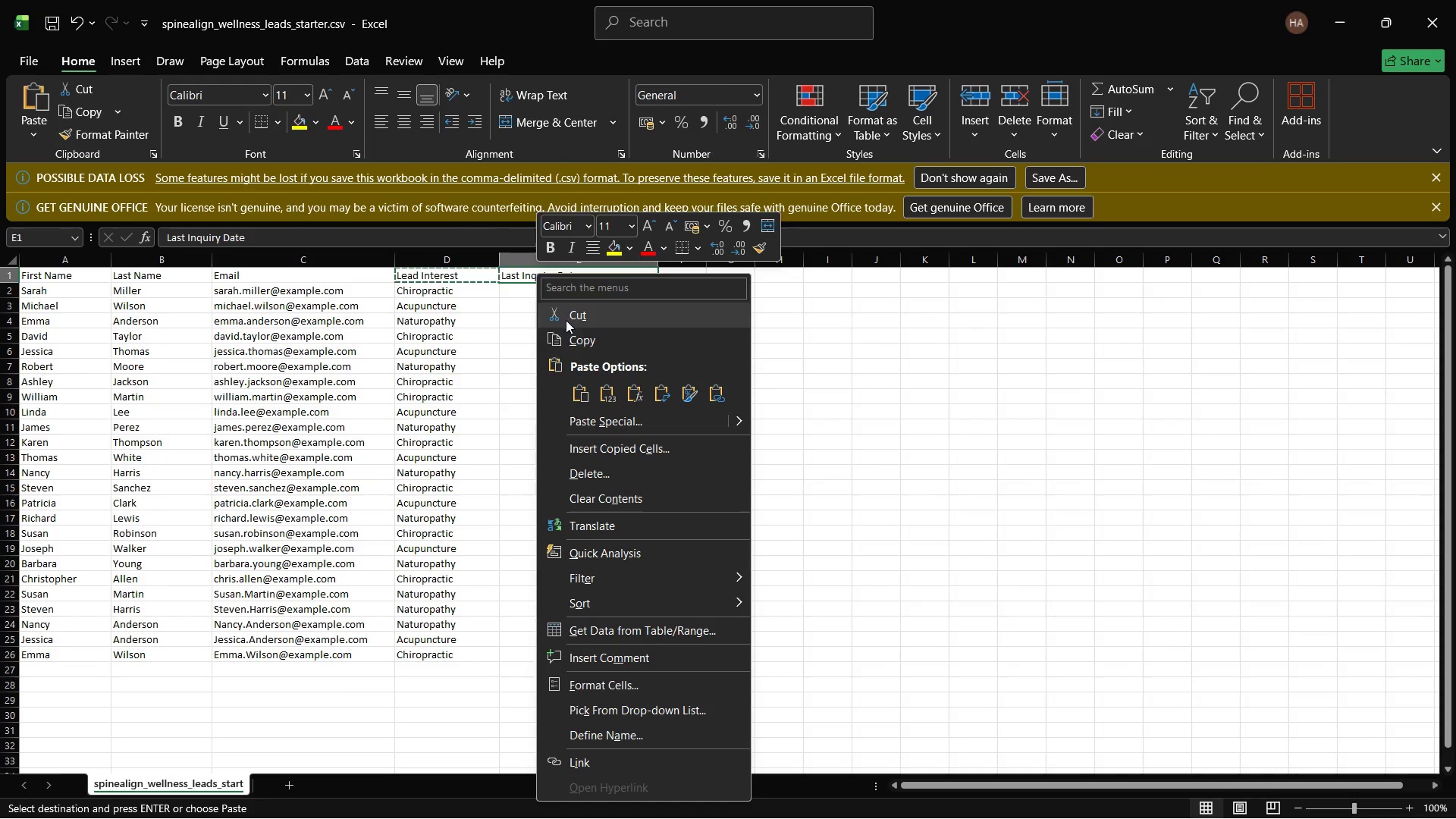 
left_click([570, 336])
 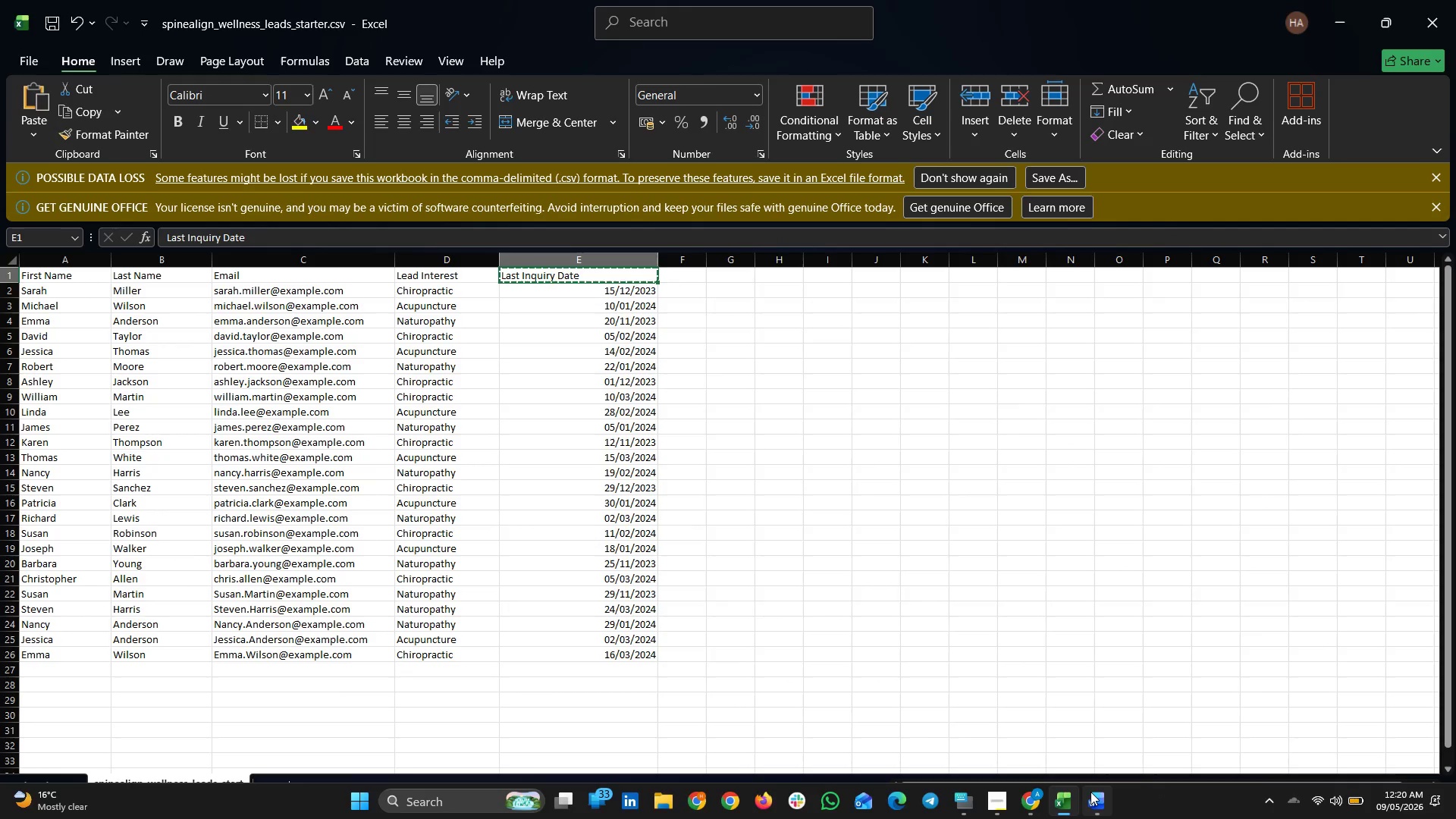 
left_click([1094, 794])
 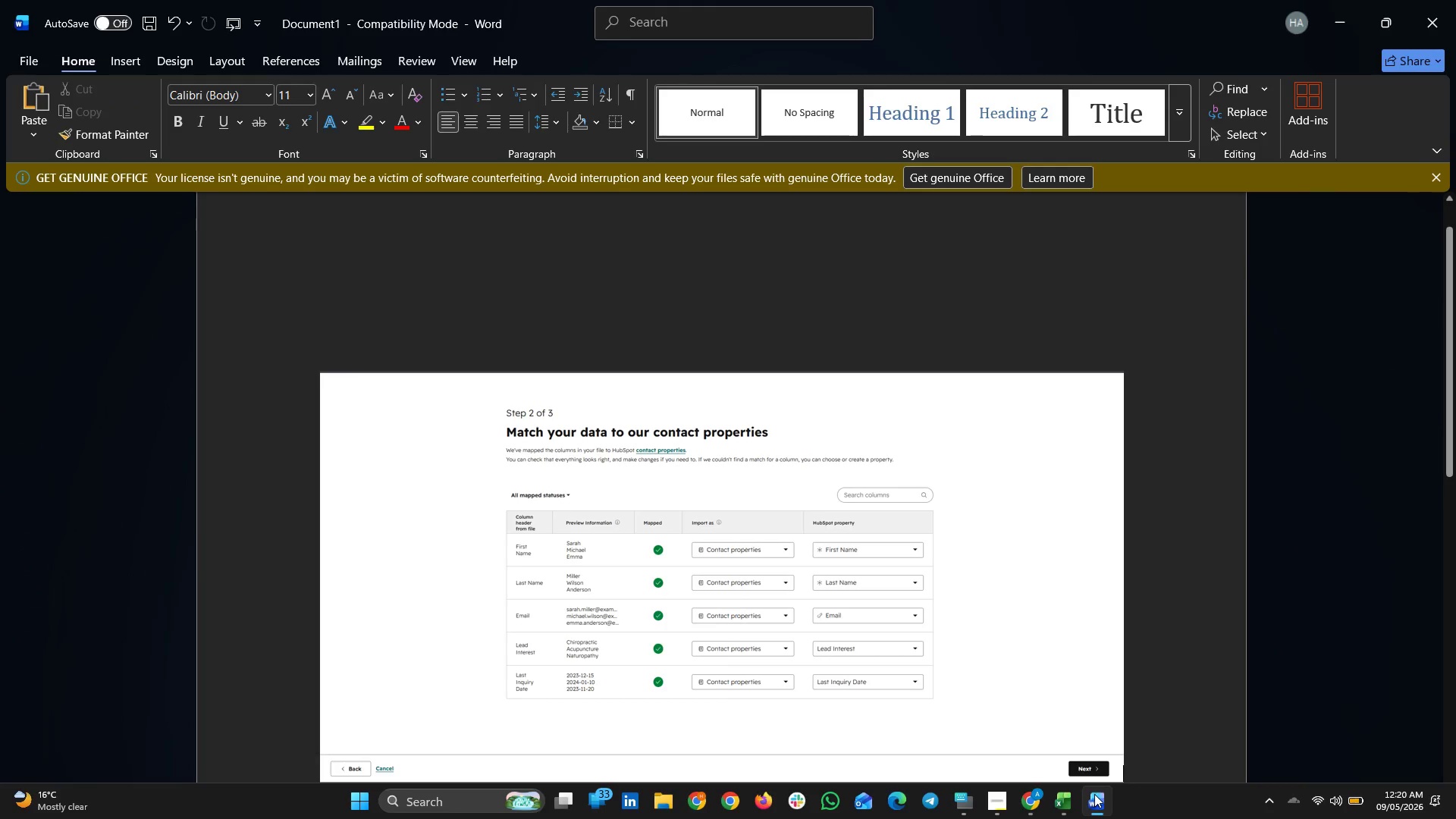 
left_click([1094, 794])
 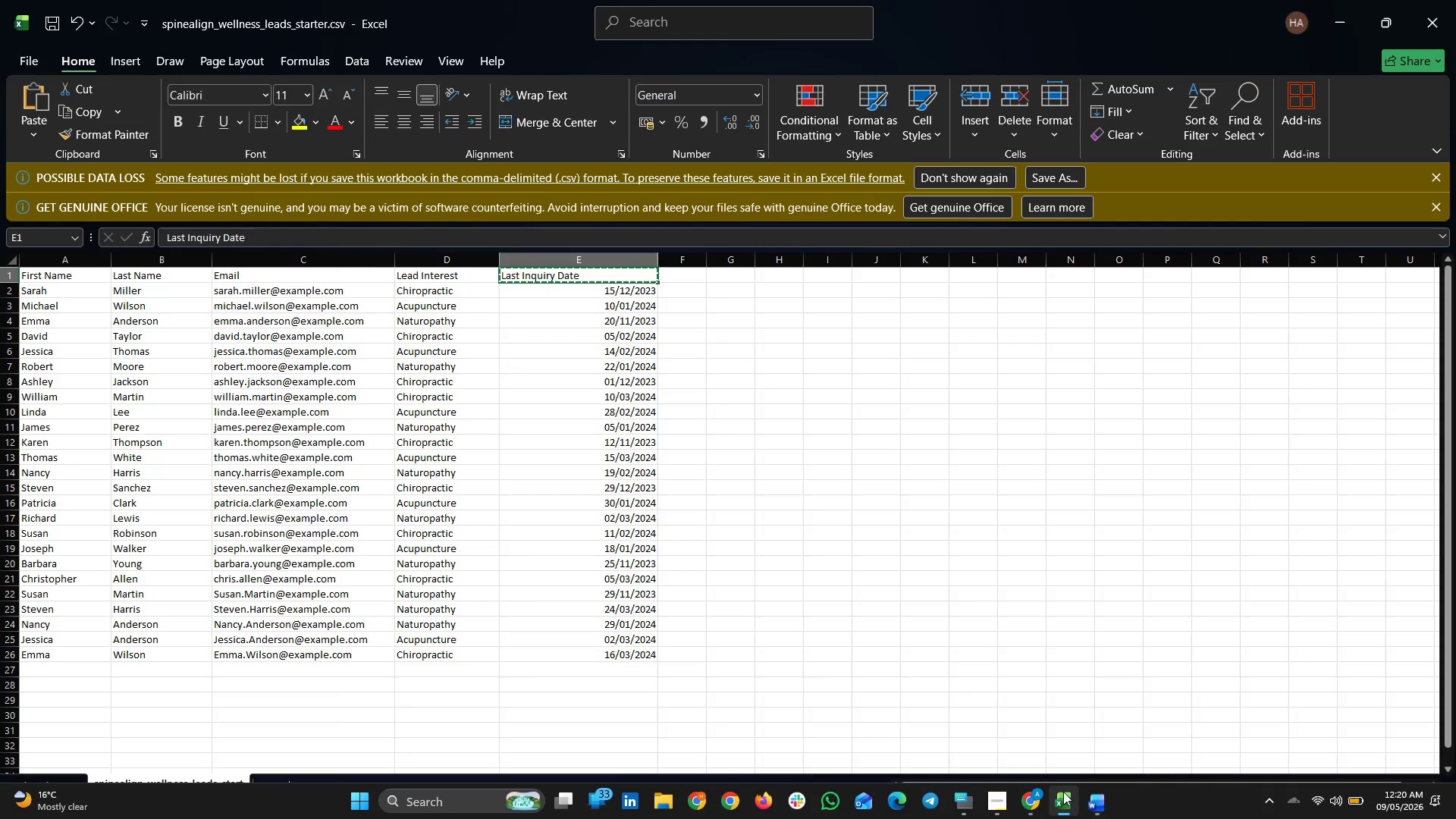 
left_click([1063, 792])
 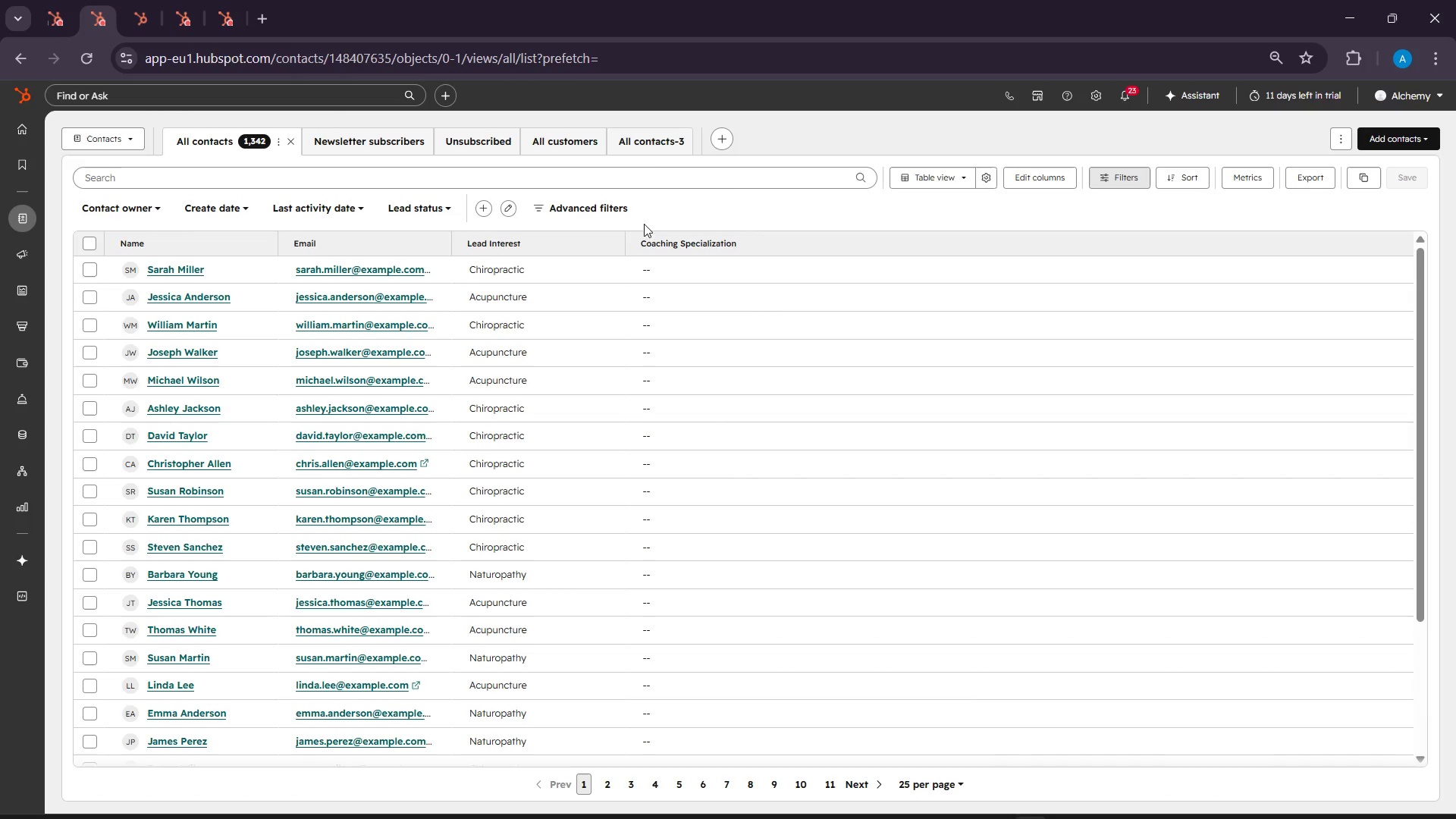 
left_click([608, 246])
 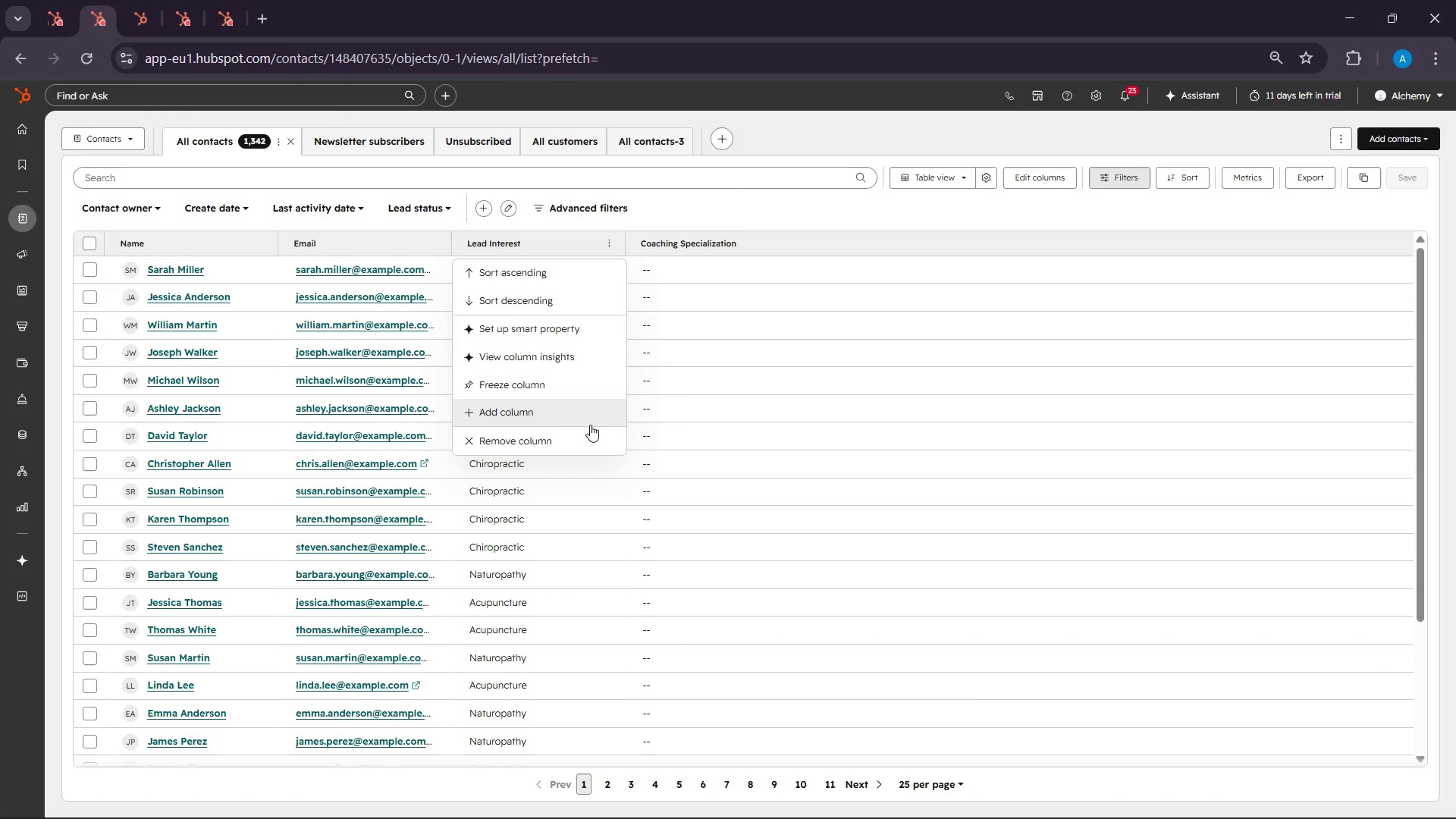 
left_click([571, 418])
 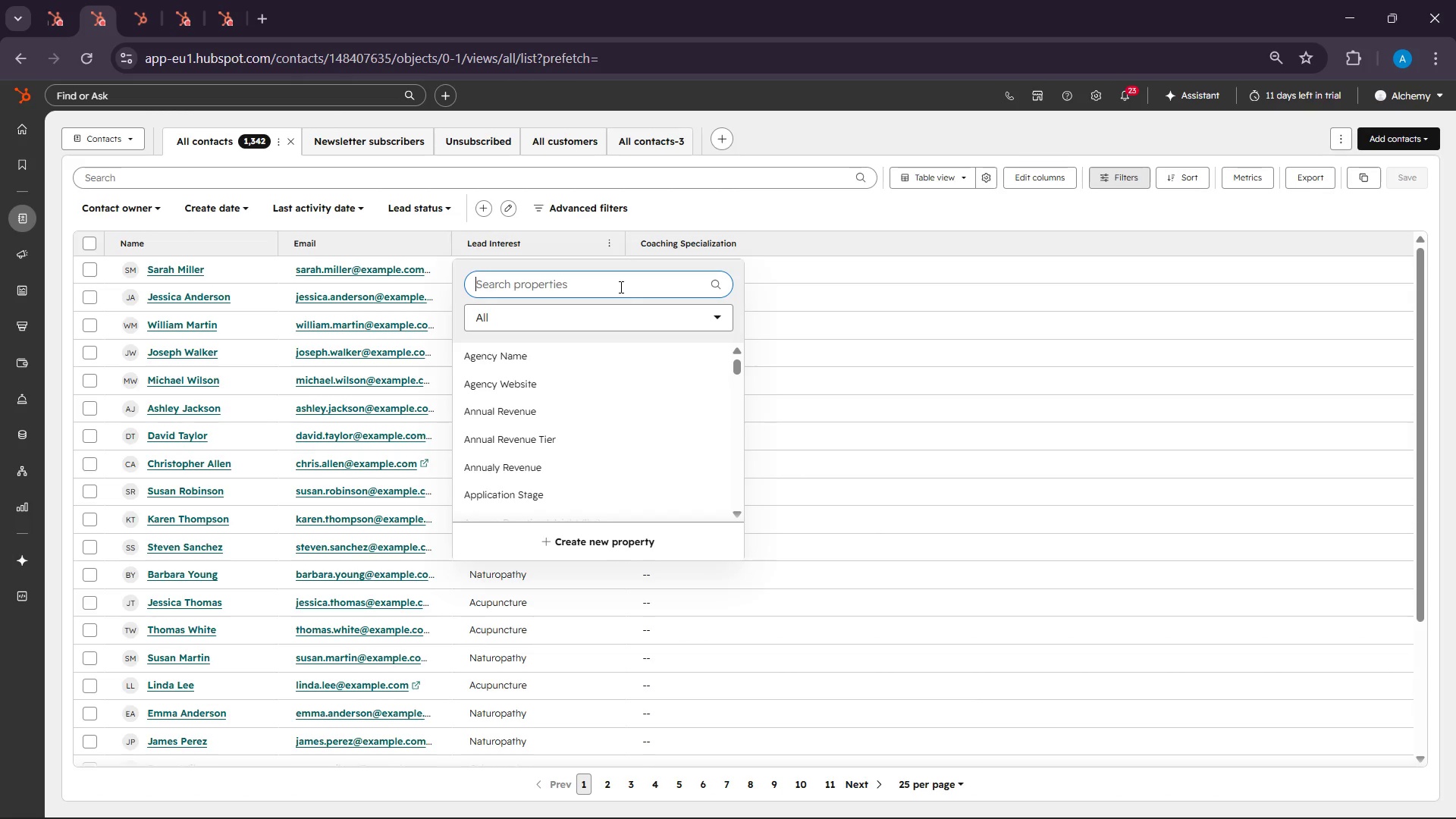 
key(Control+ControlLeft)
 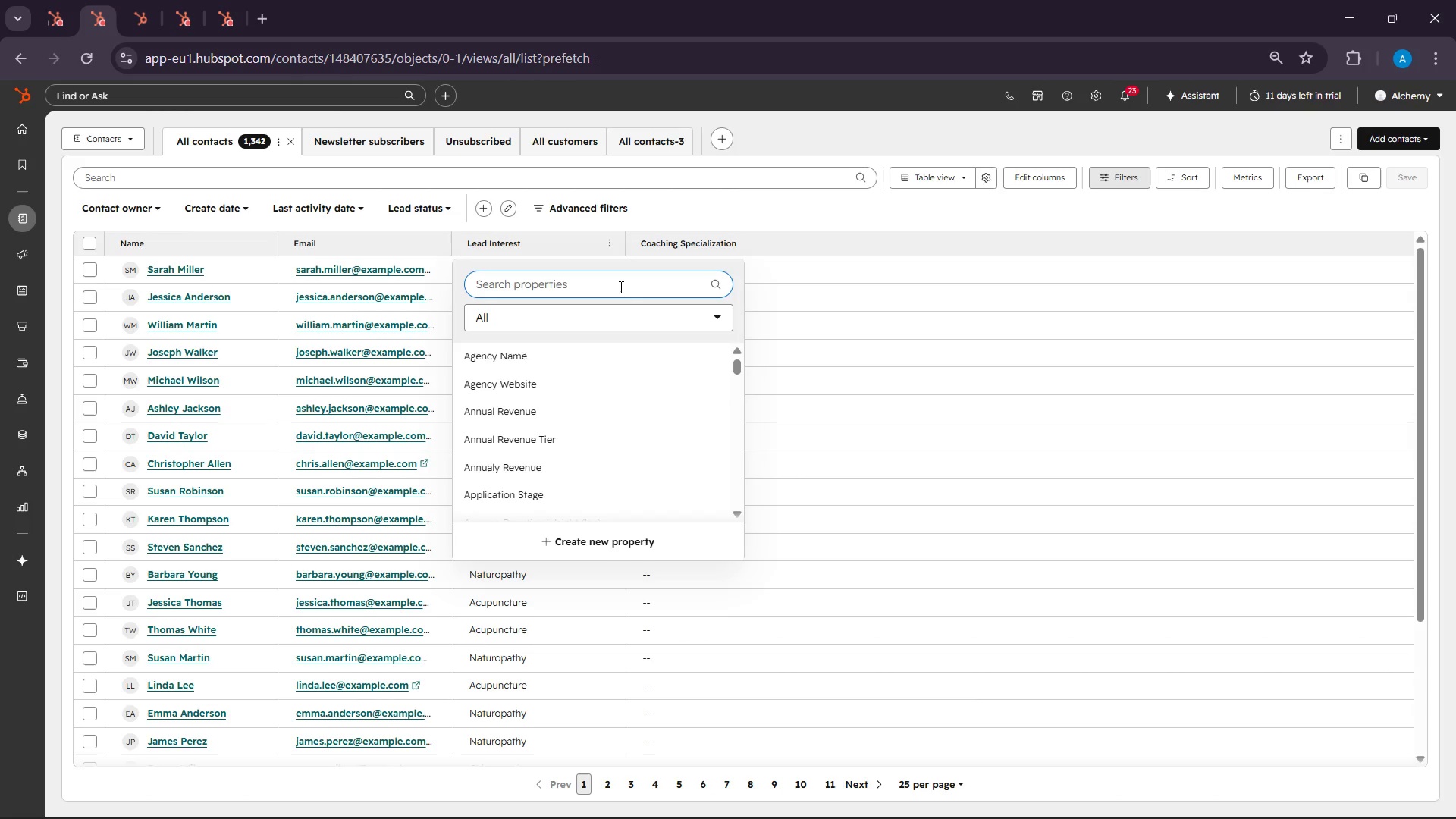 
key(Control+V)
 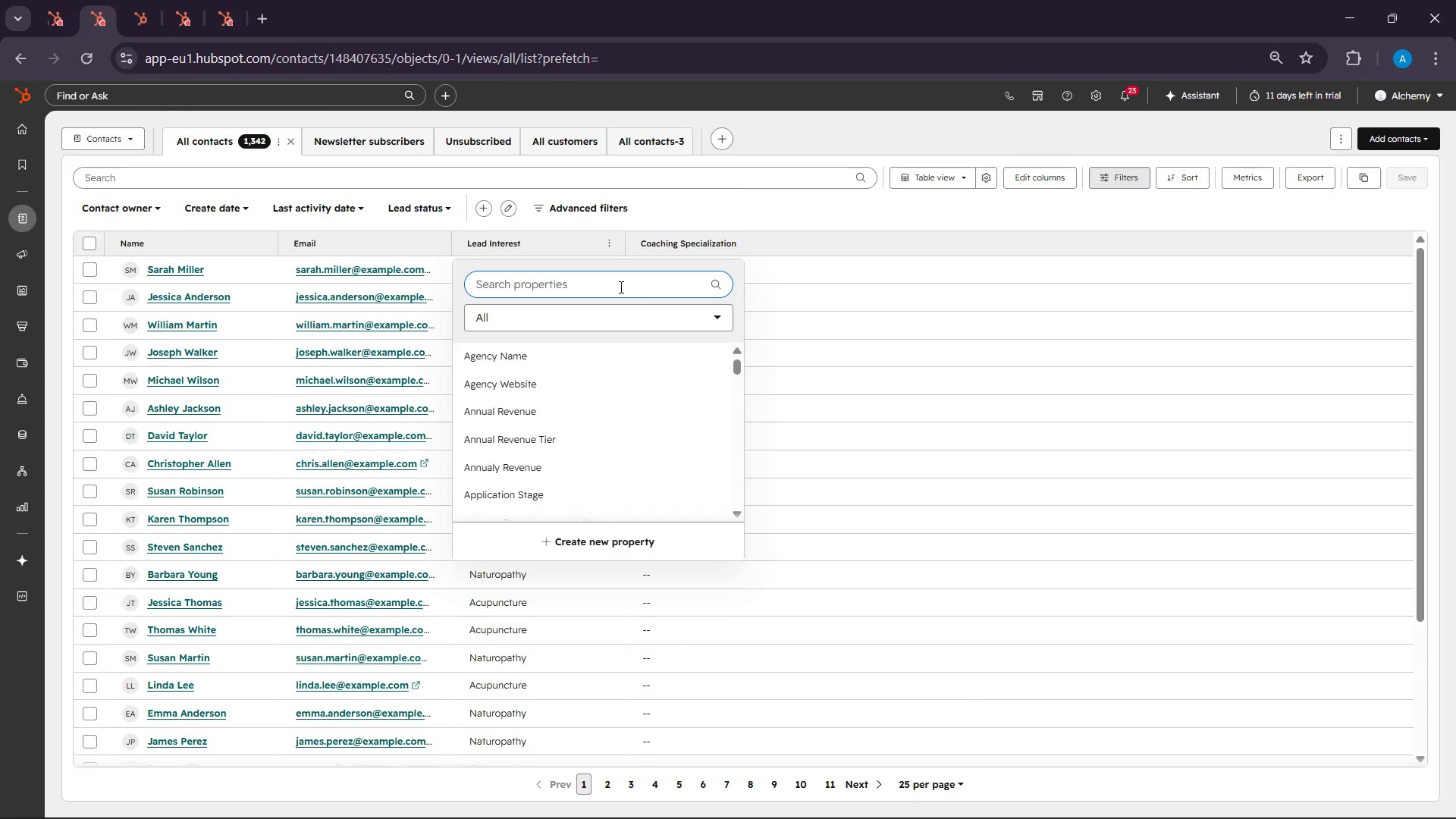 
left_click([620, 287])
 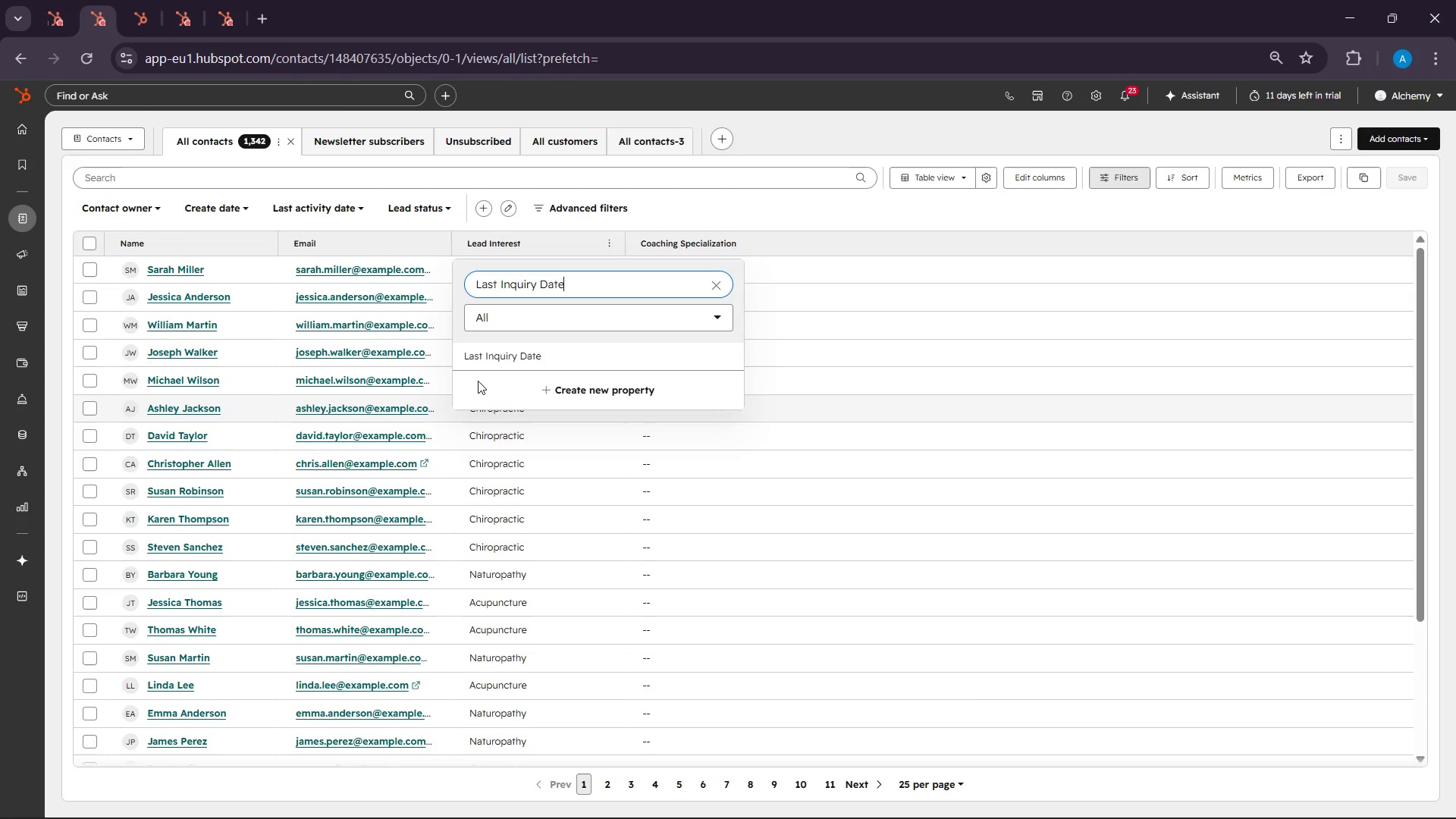 
left_click([502, 357])
 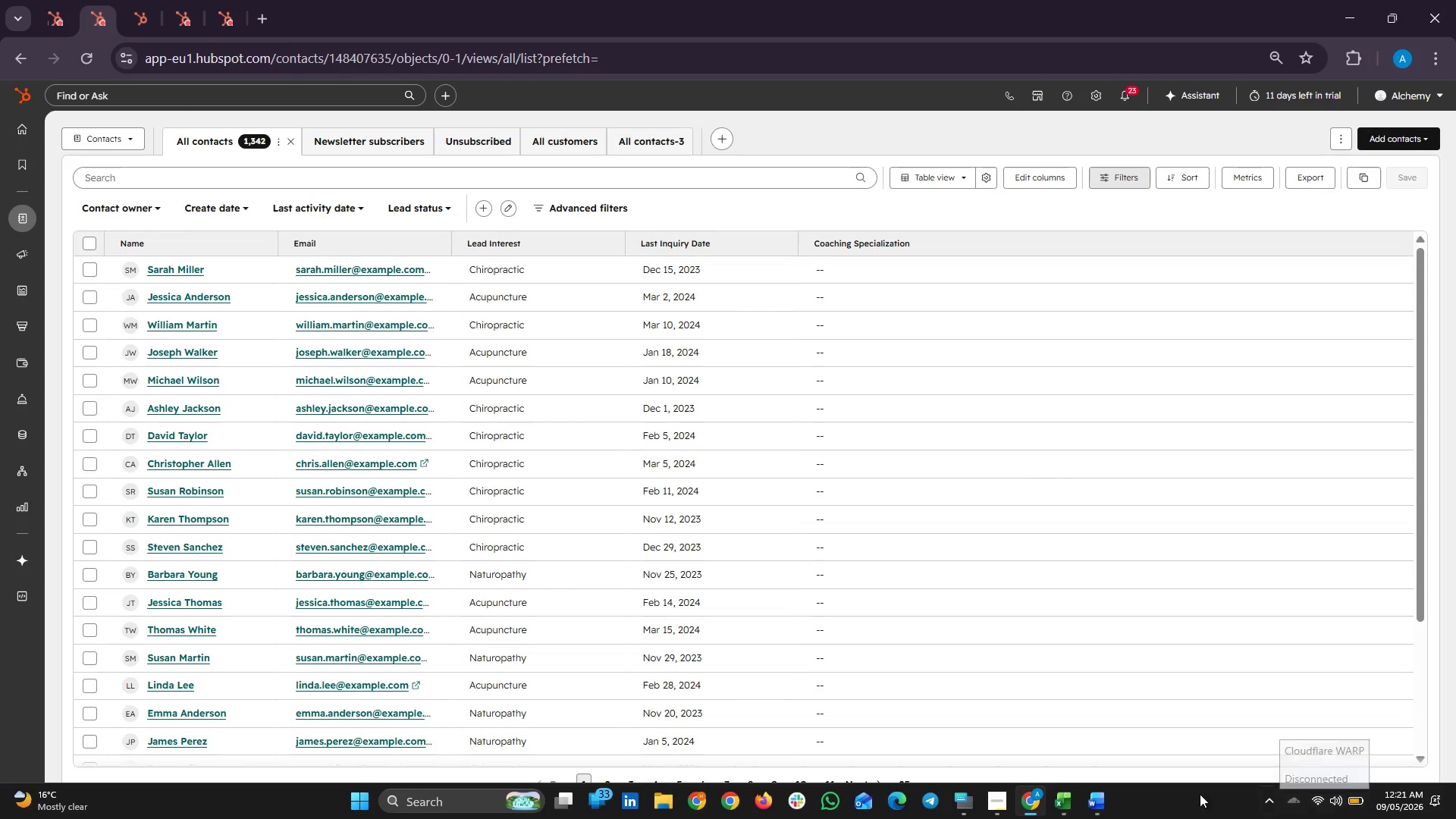 
wait(6.55)
 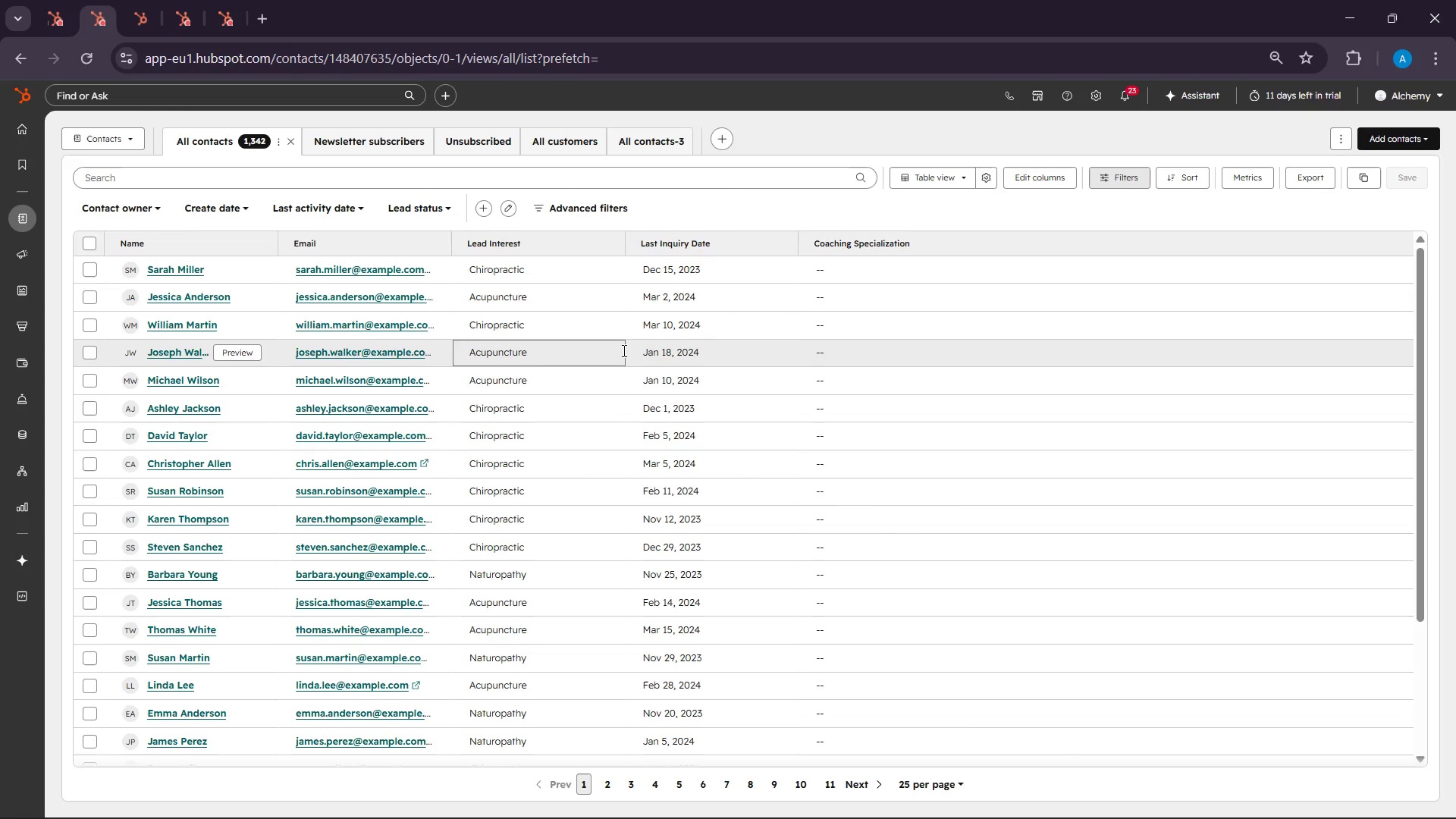 
left_click([1005, 805])